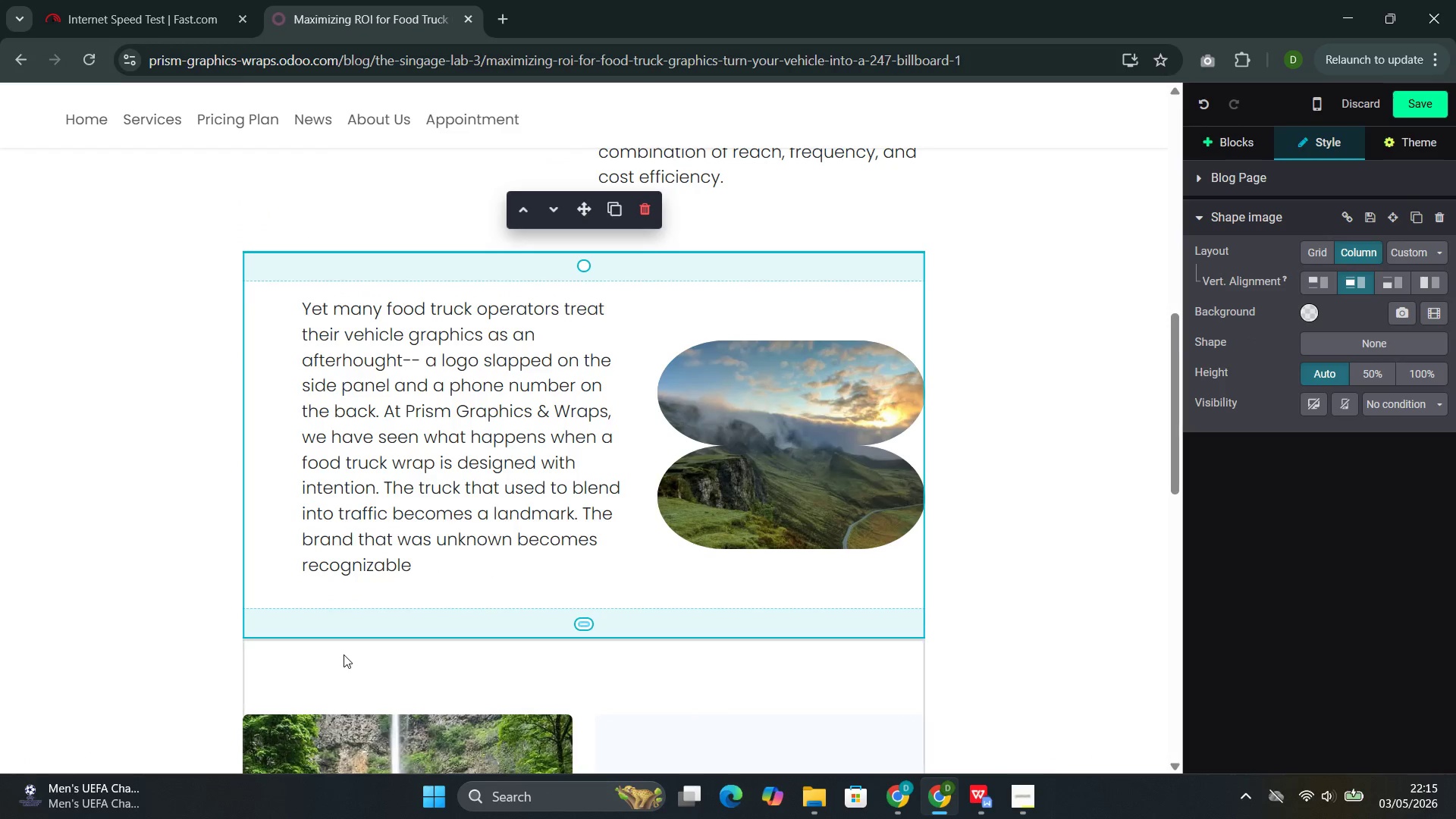 
left_click([344, 654])
 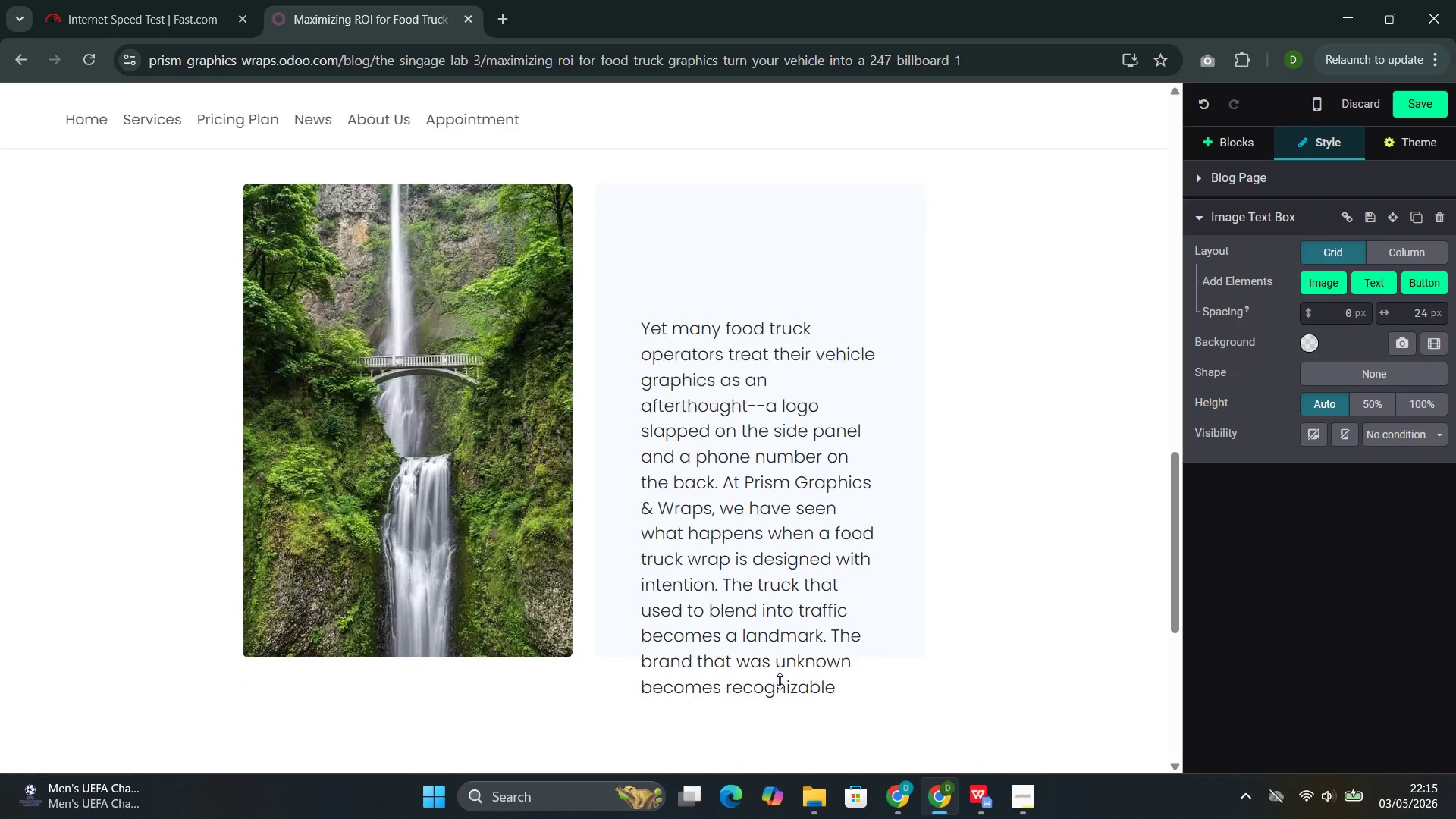 
left_click([763, 601])
 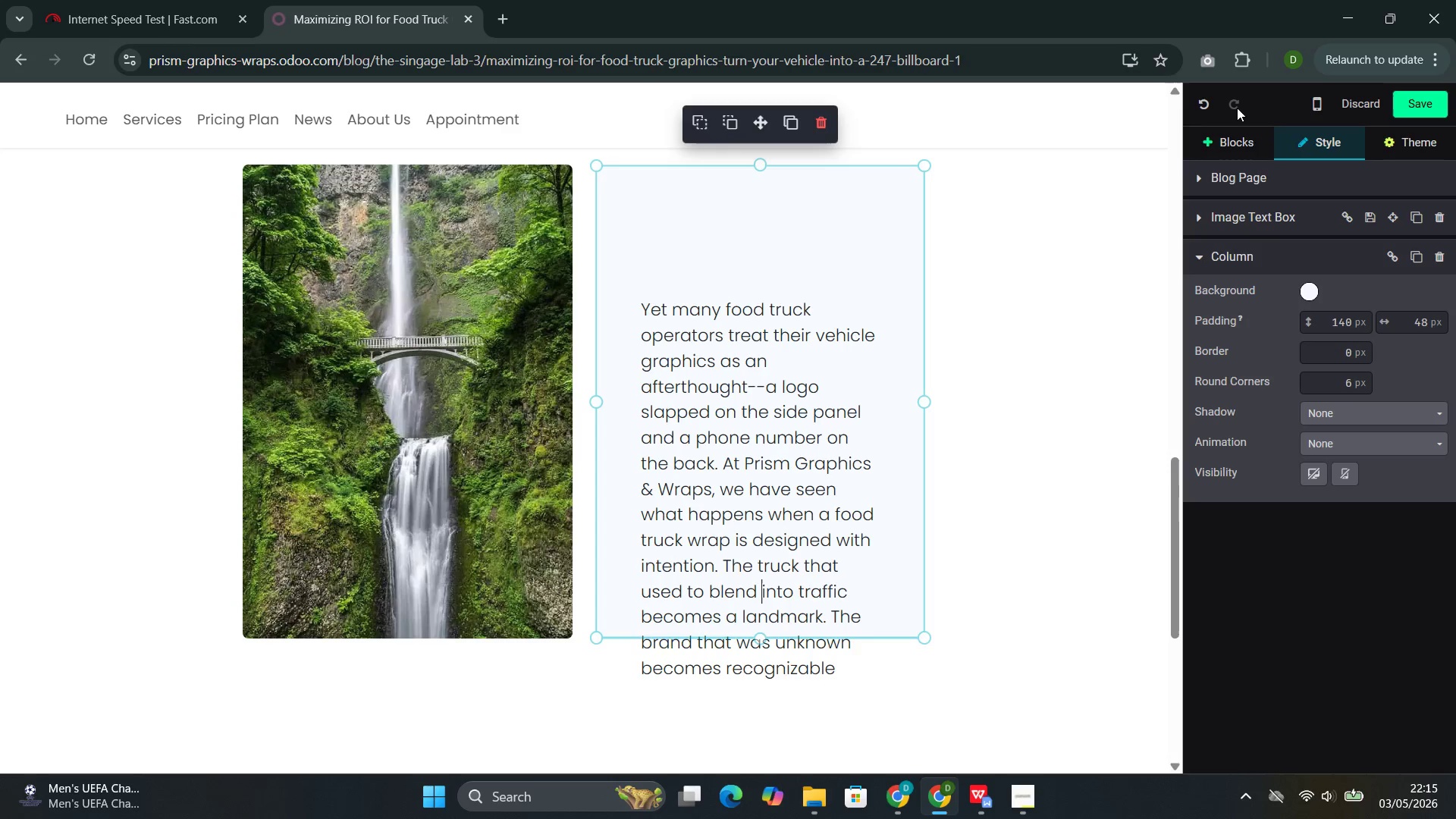 
left_click([1227, 139])
 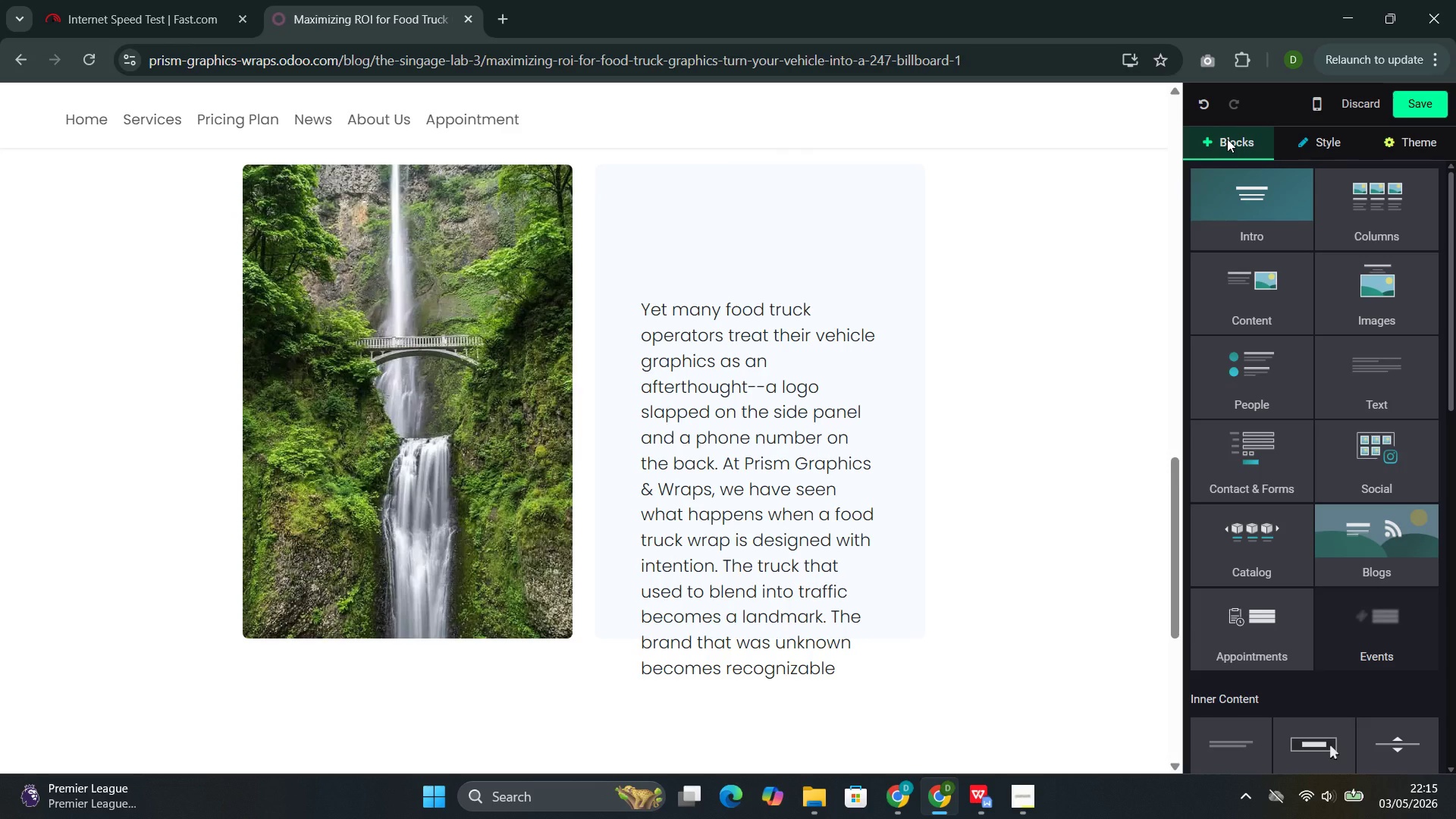 
wait(12.53)
 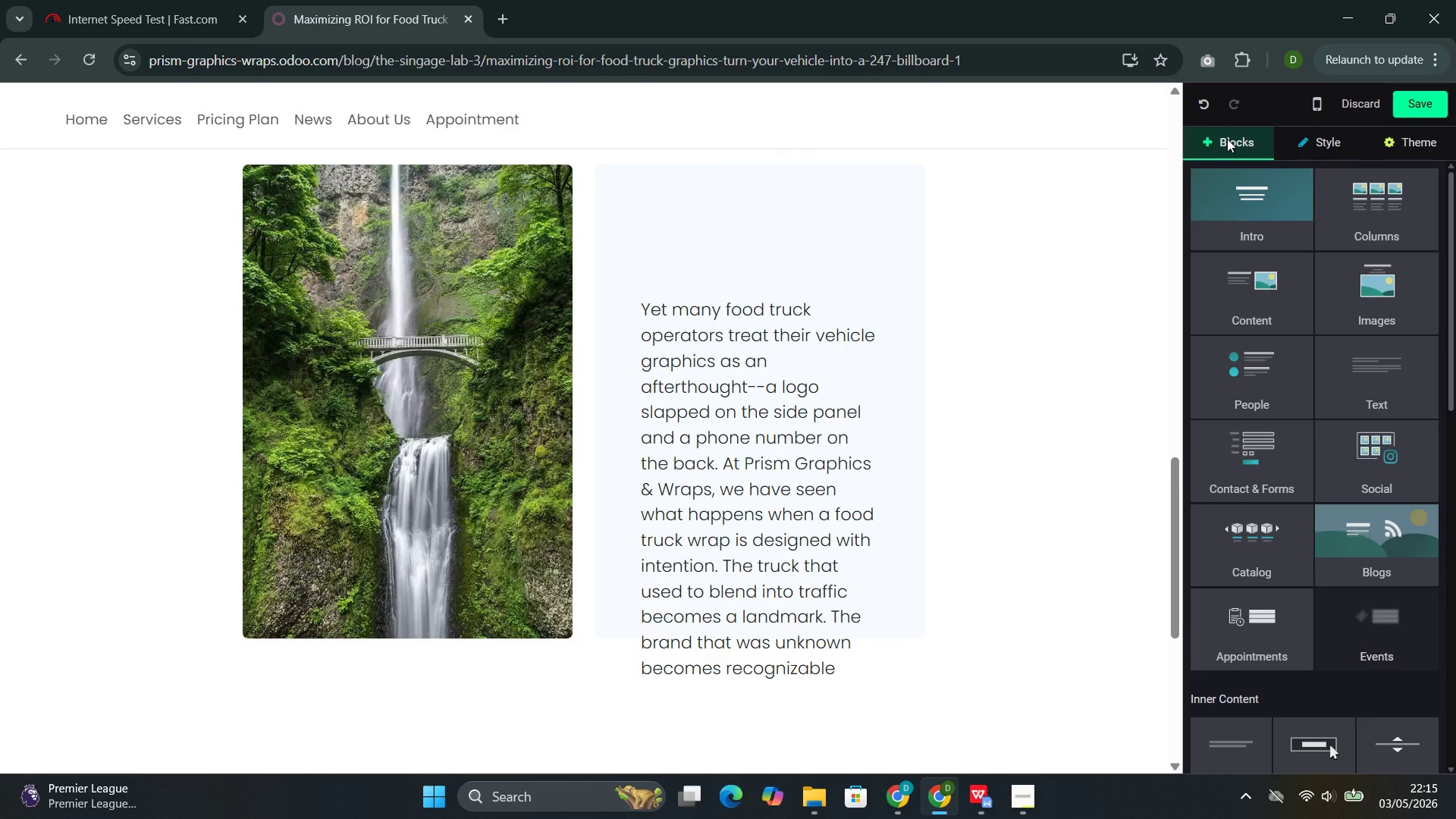 
left_click([1262, 300])
 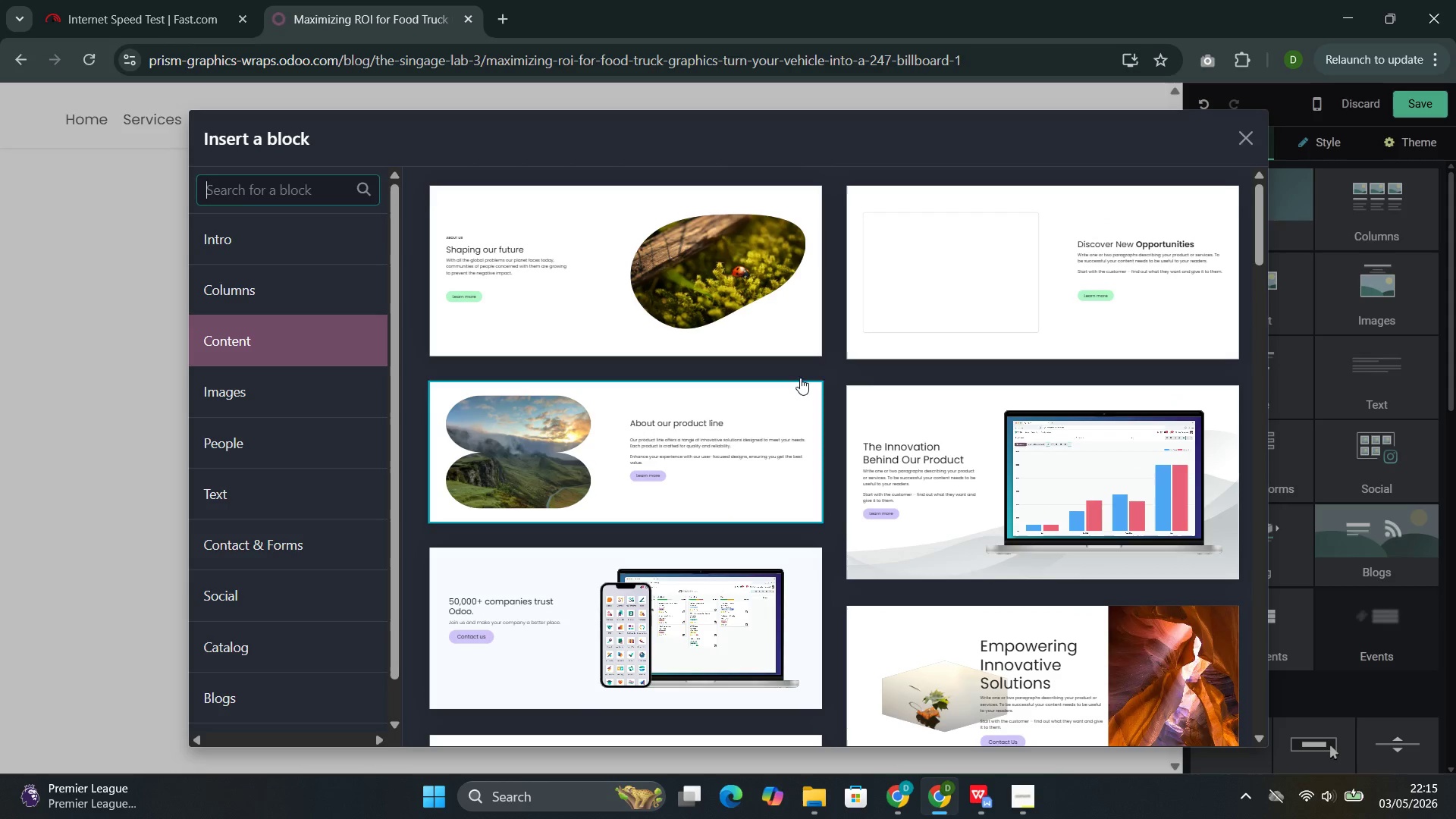 
left_click([634, 296])
 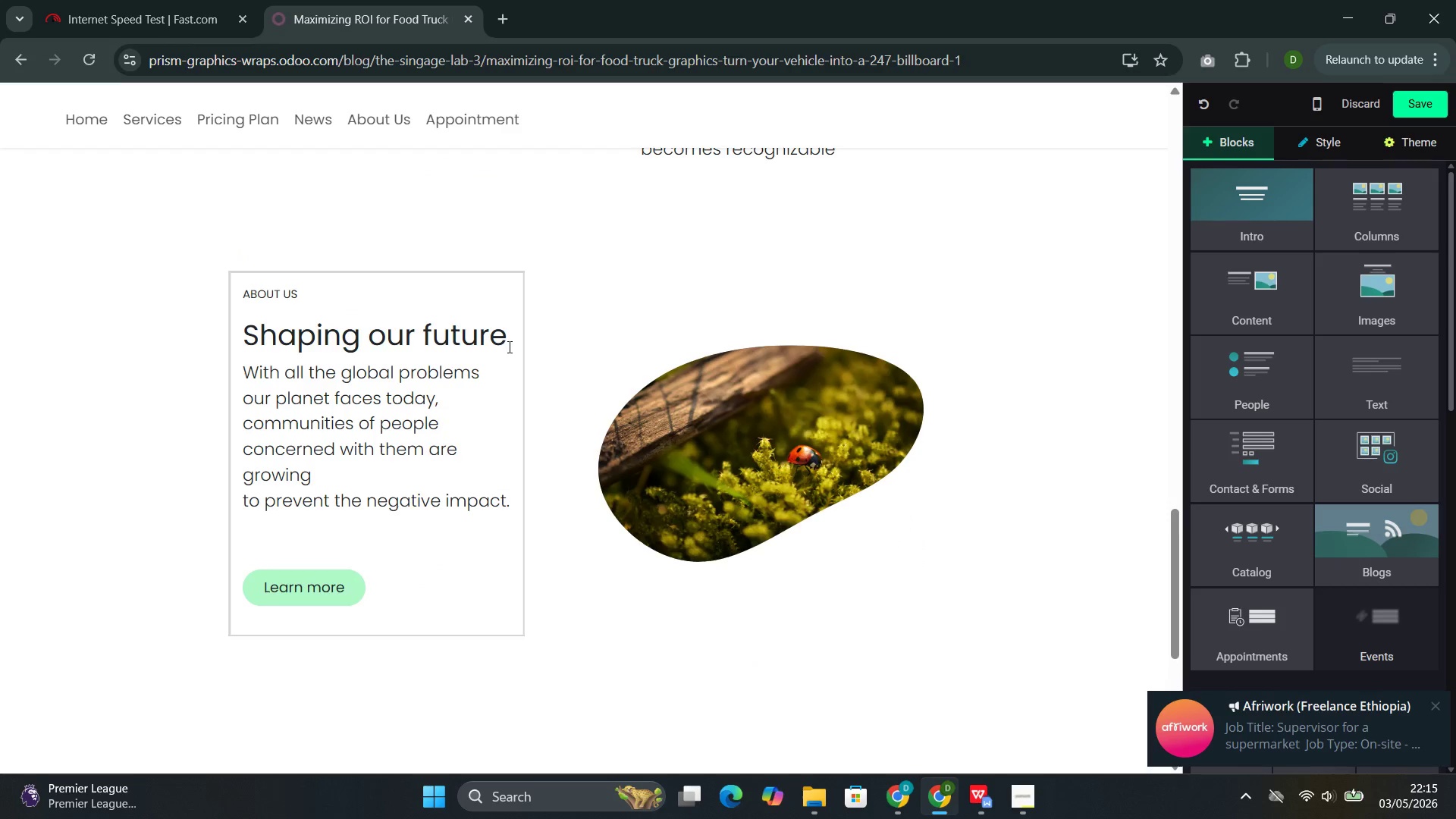 
left_click_drag(start_coordinate=[510, 341], to_coordinate=[246, 303])
 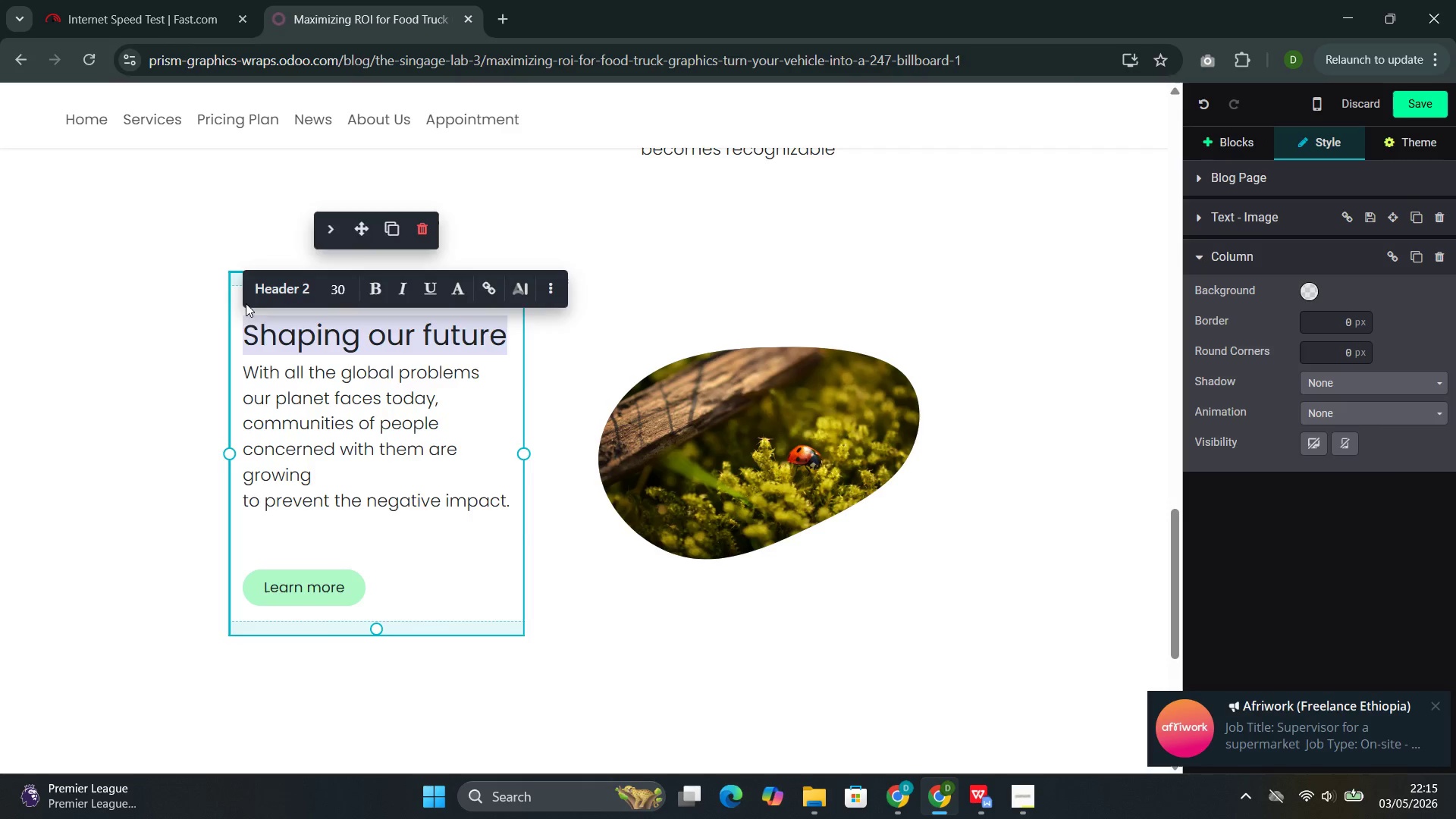 
key(Backspace)
 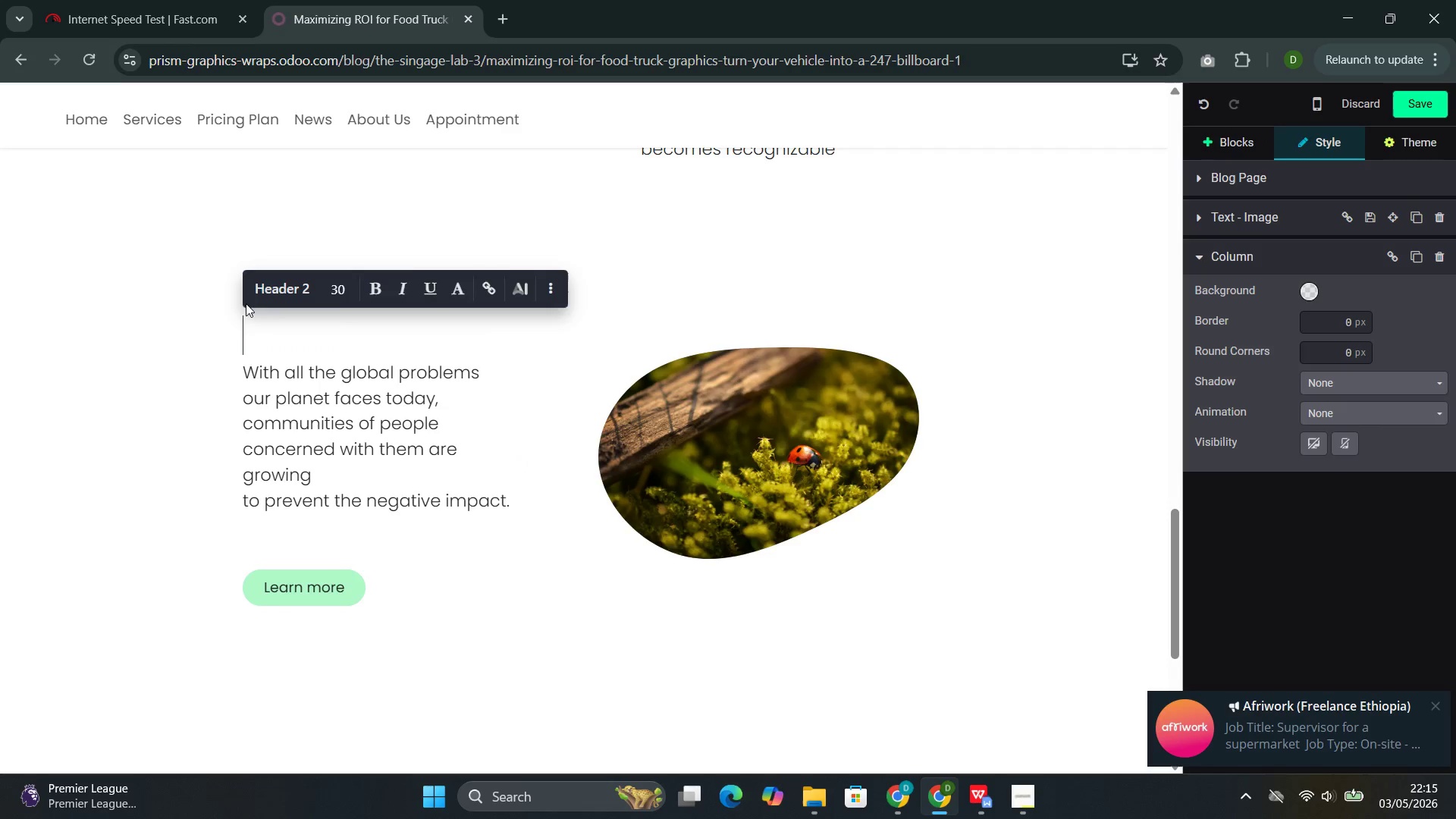 
key(Backspace)
 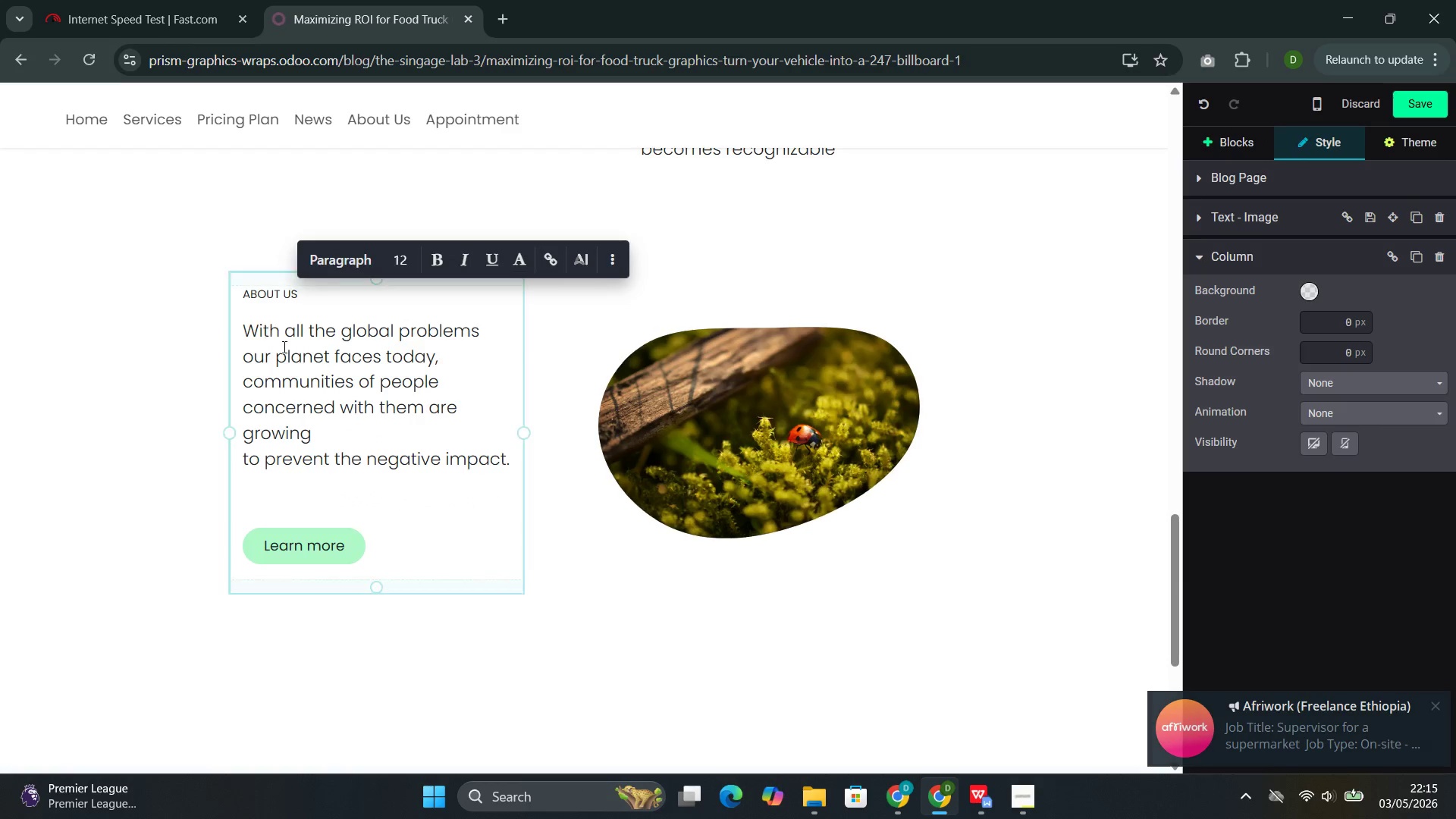 
left_click_drag(start_coordinate=[315, 296], to_coordinate=[234, 302])
 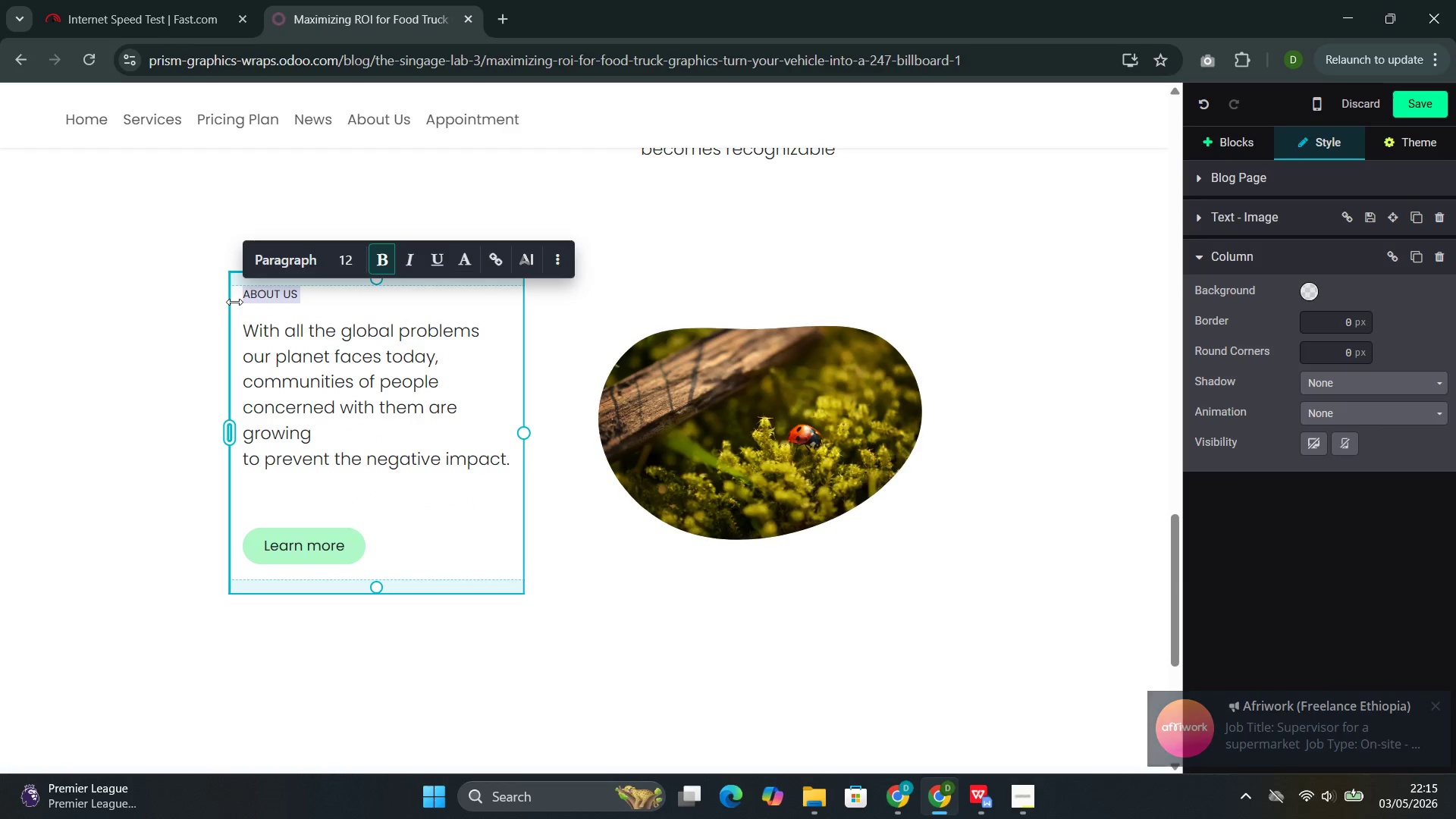 
key(Backspace)
 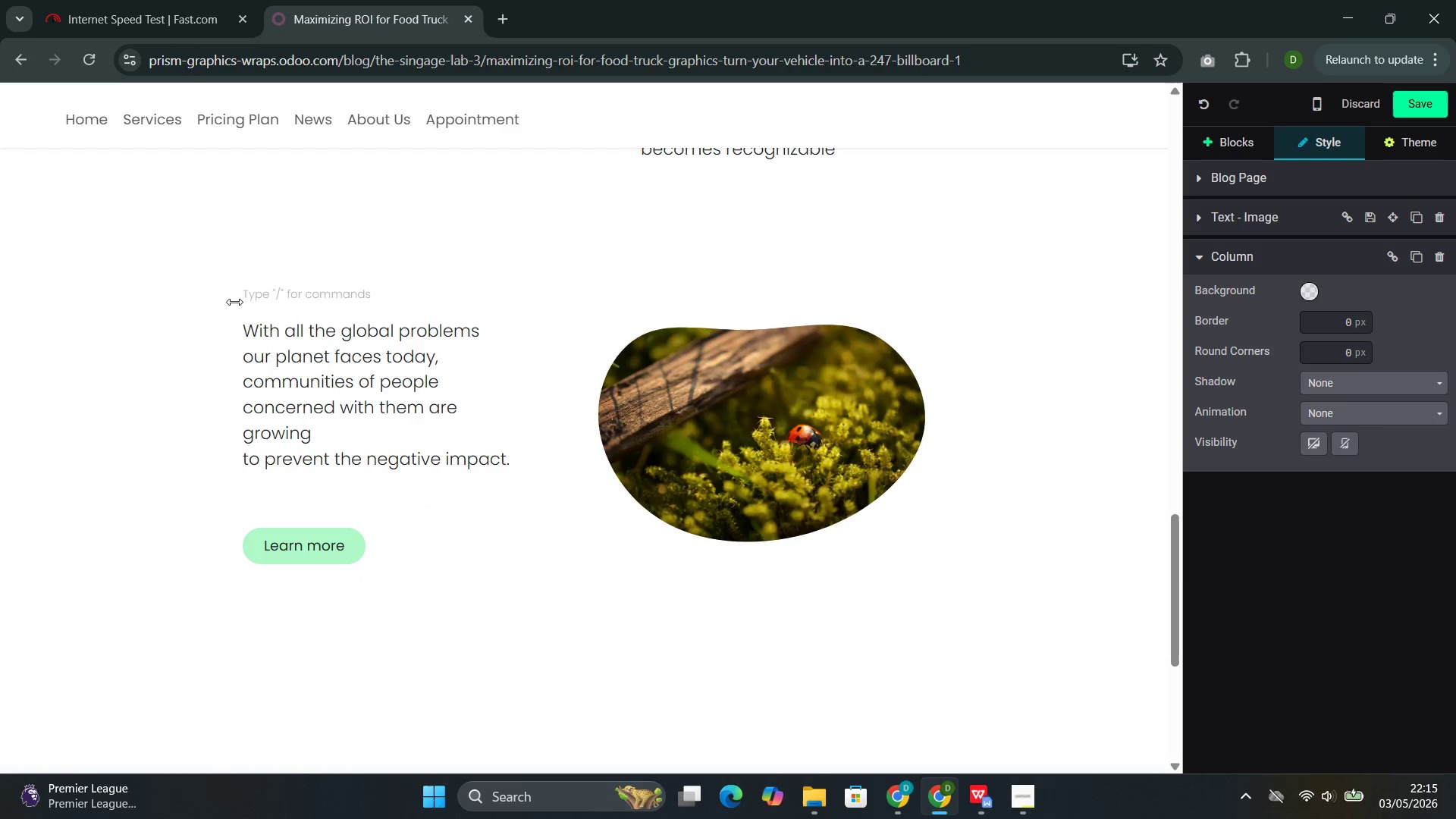 
key(Backspace)
 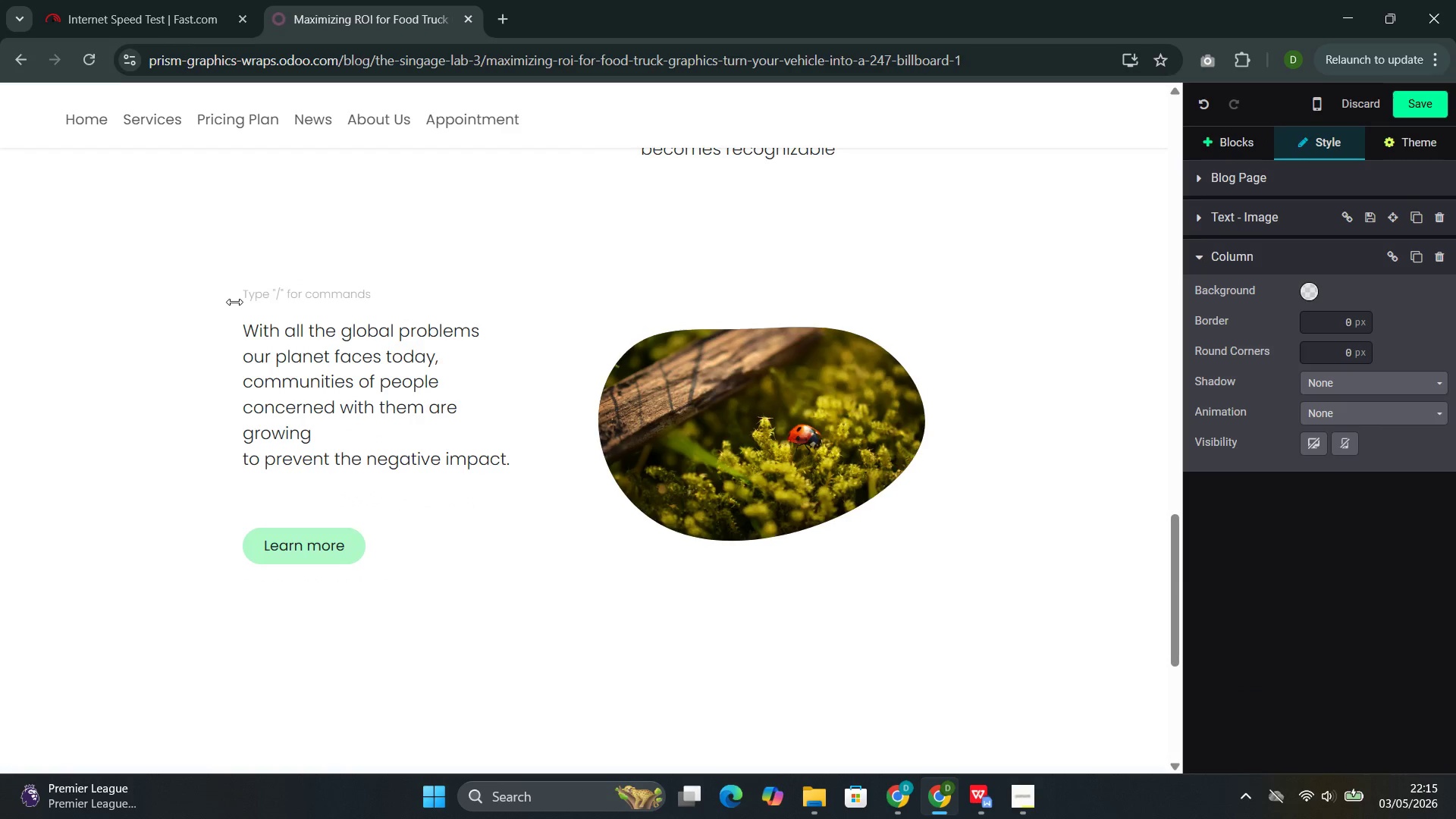 
key(ArrowDown)
 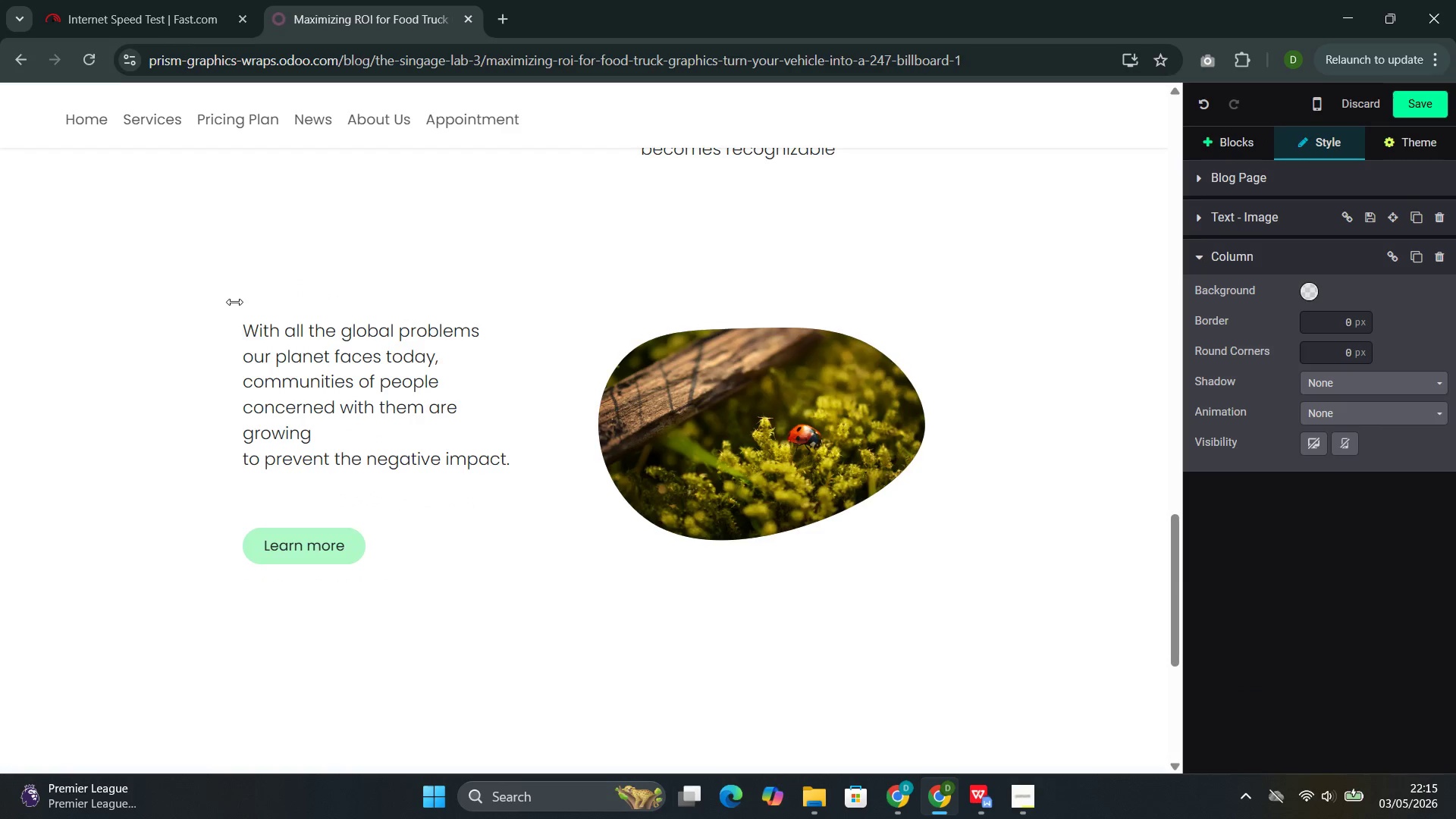 
key(Backspace)
 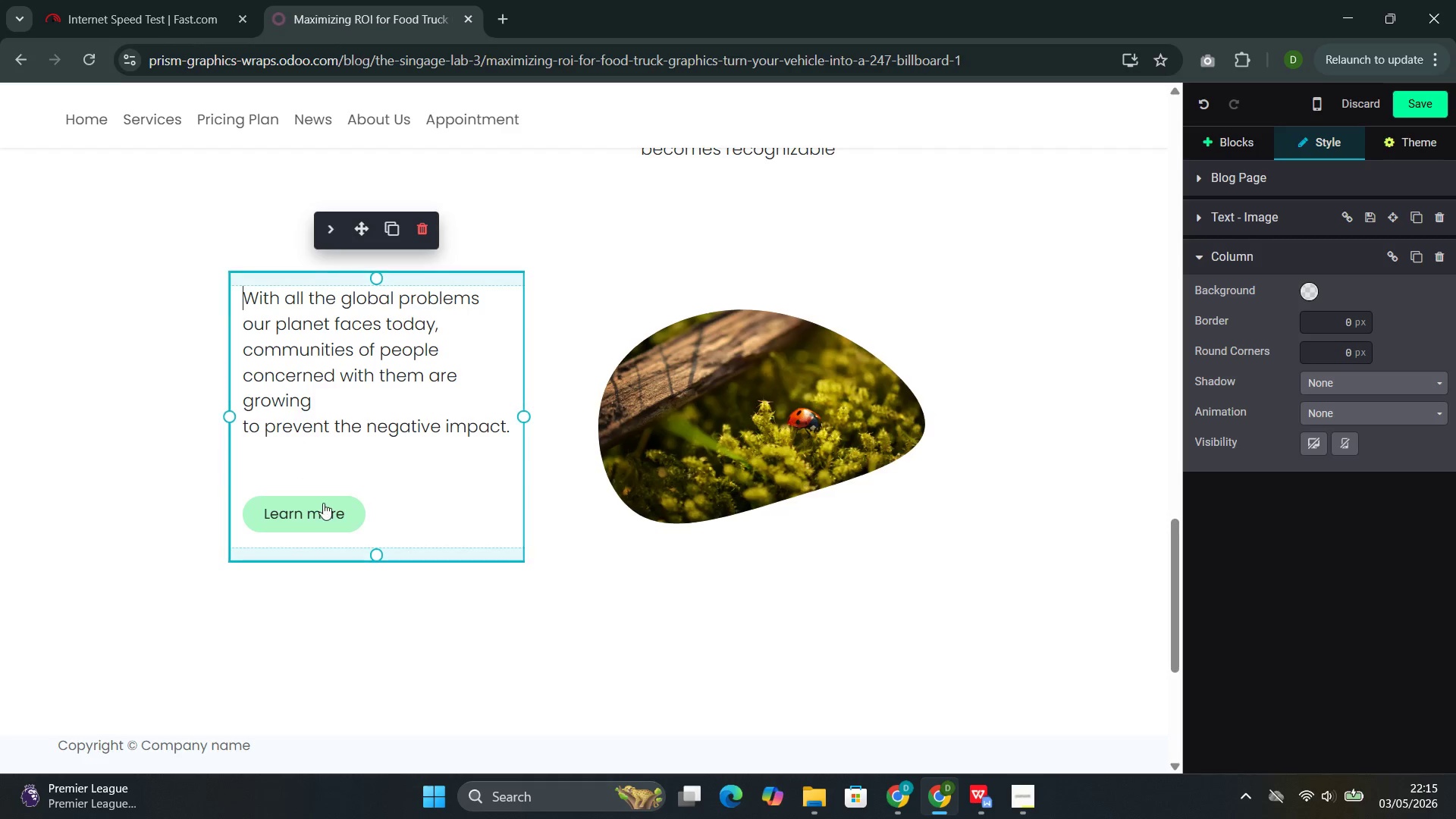 
left_click_drag(start_coordinate=[388, 534], to_coordinate=[265, 290])
 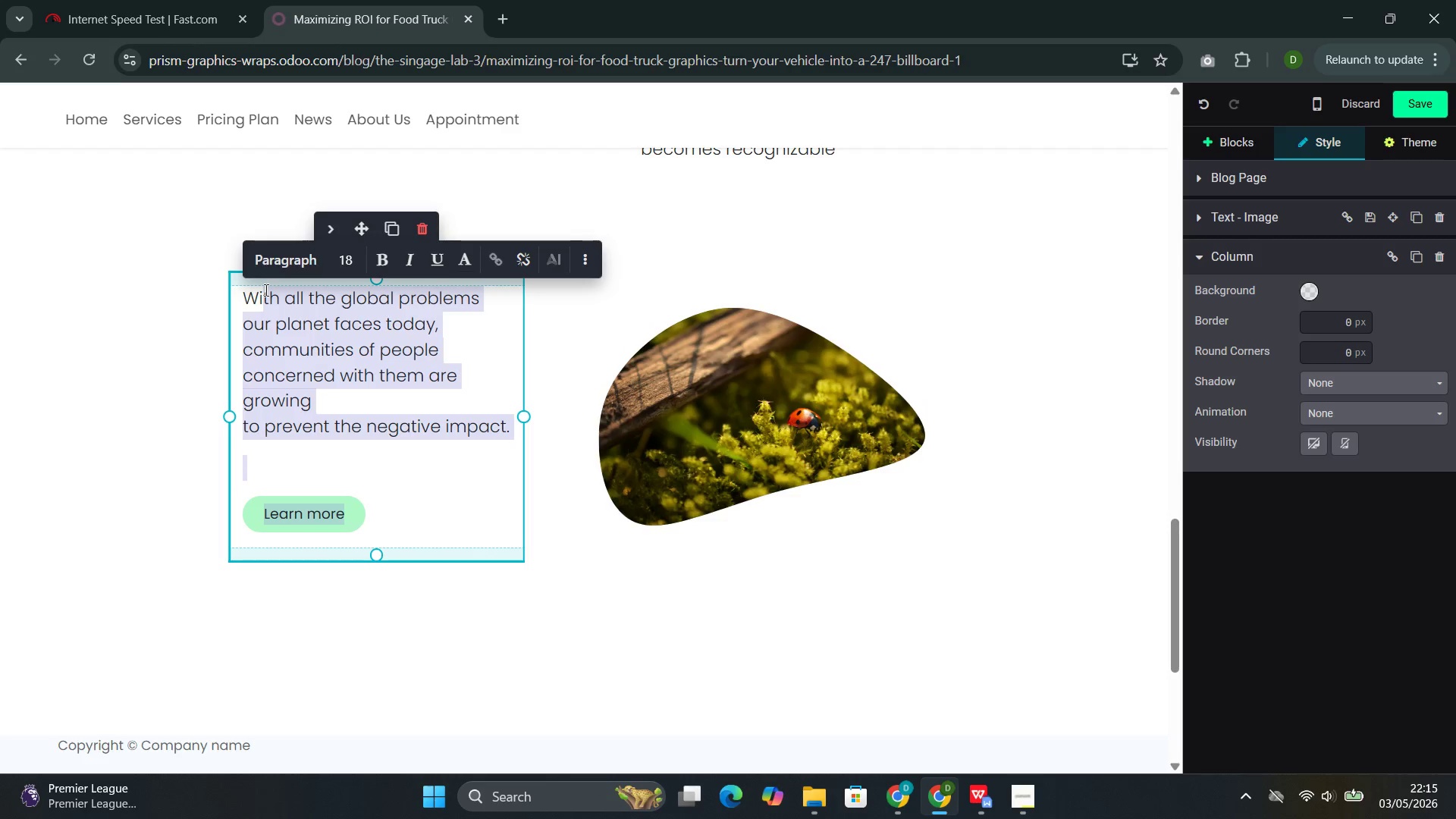 
key(Backspace)
 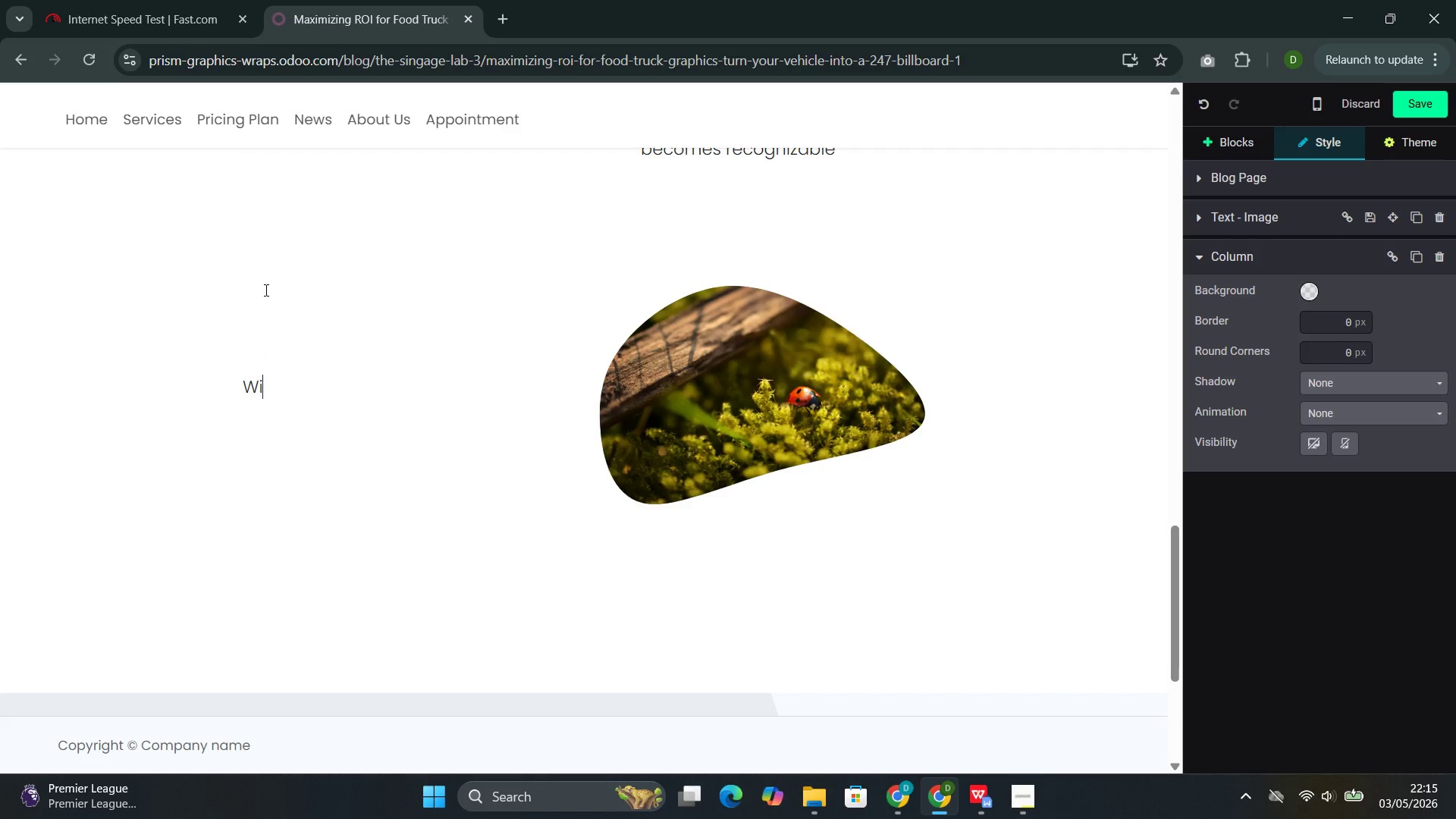 
key(Backspace)
 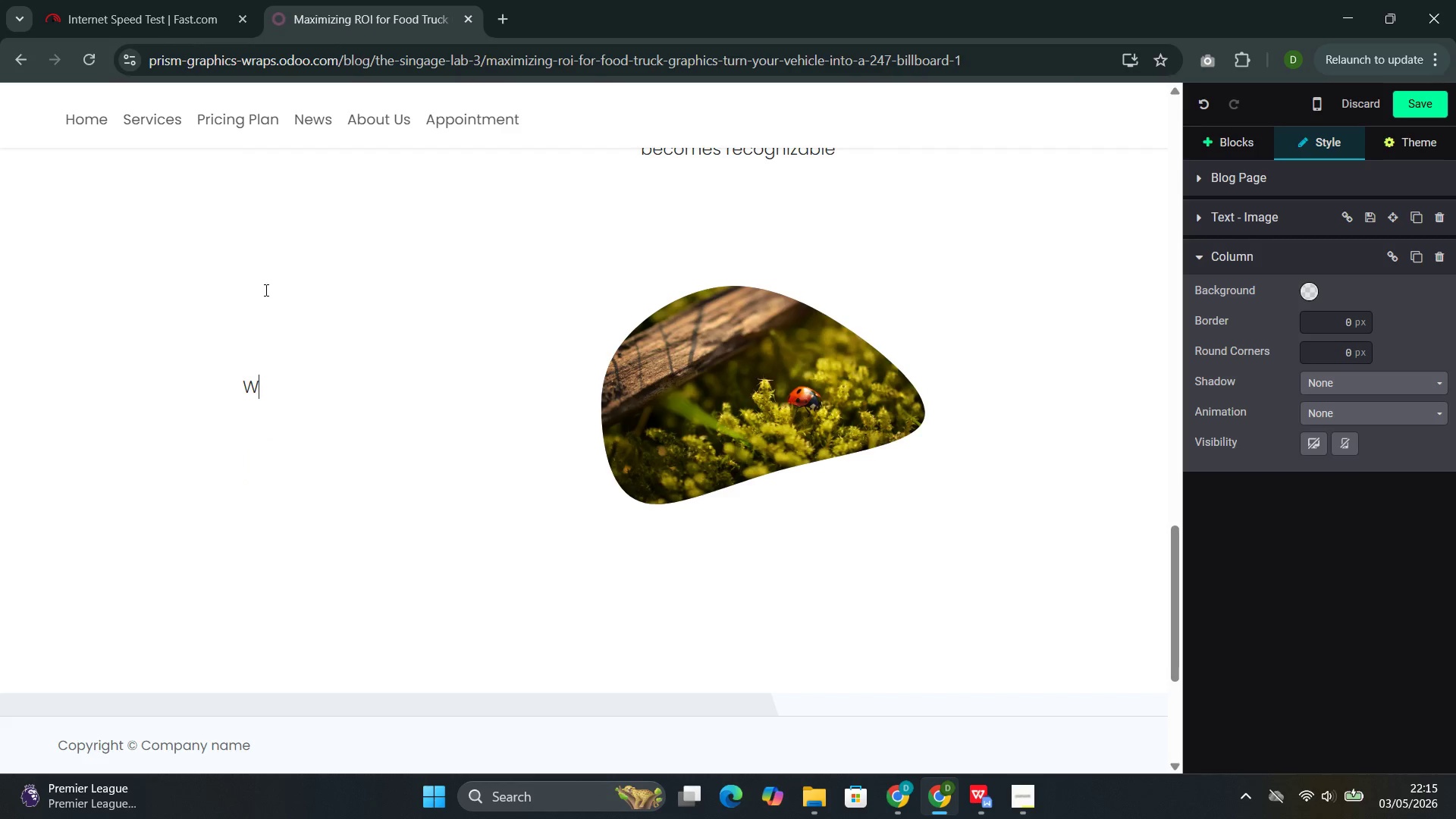 
key(Backspace)
 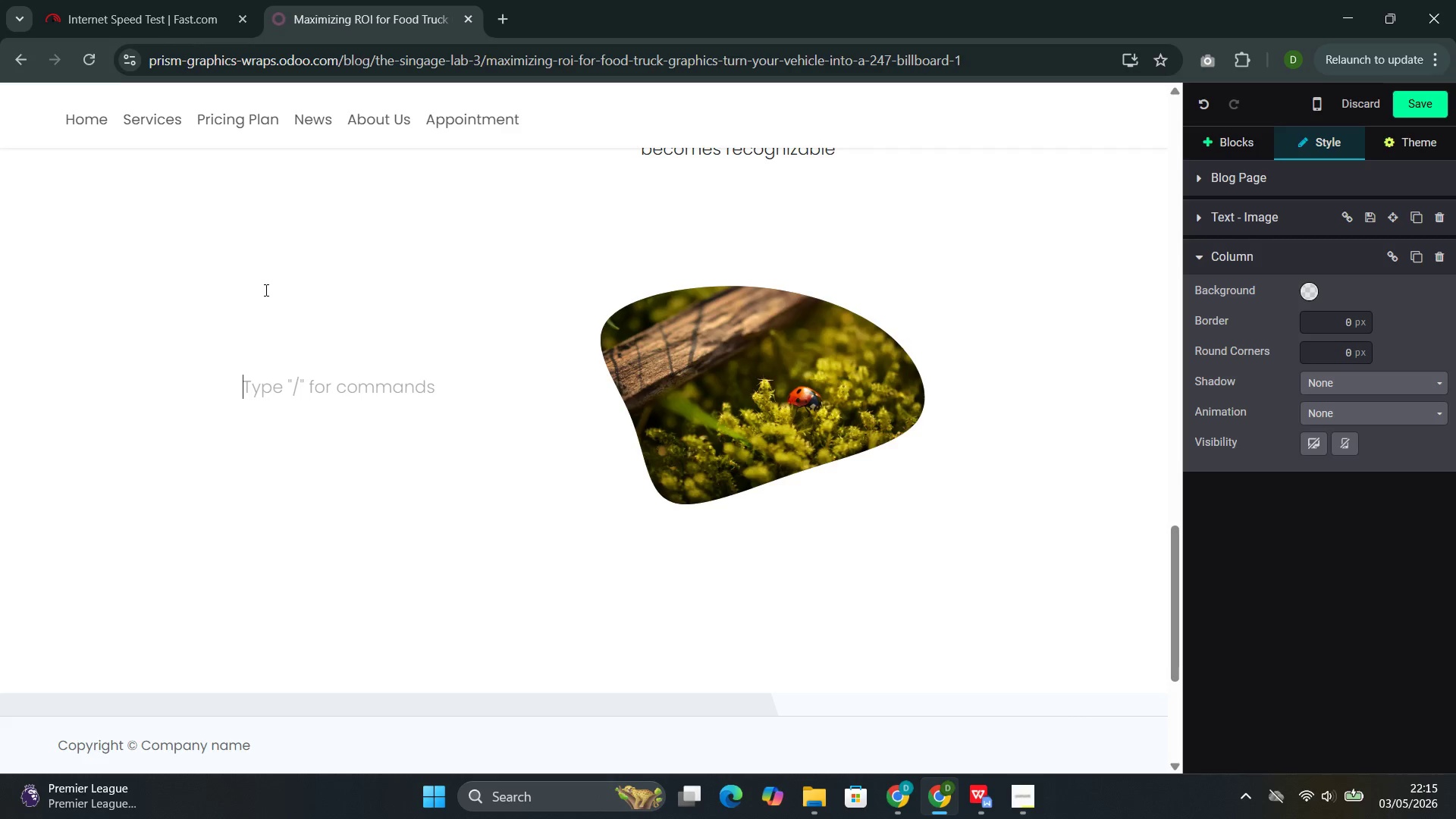 
wait(7.53)
 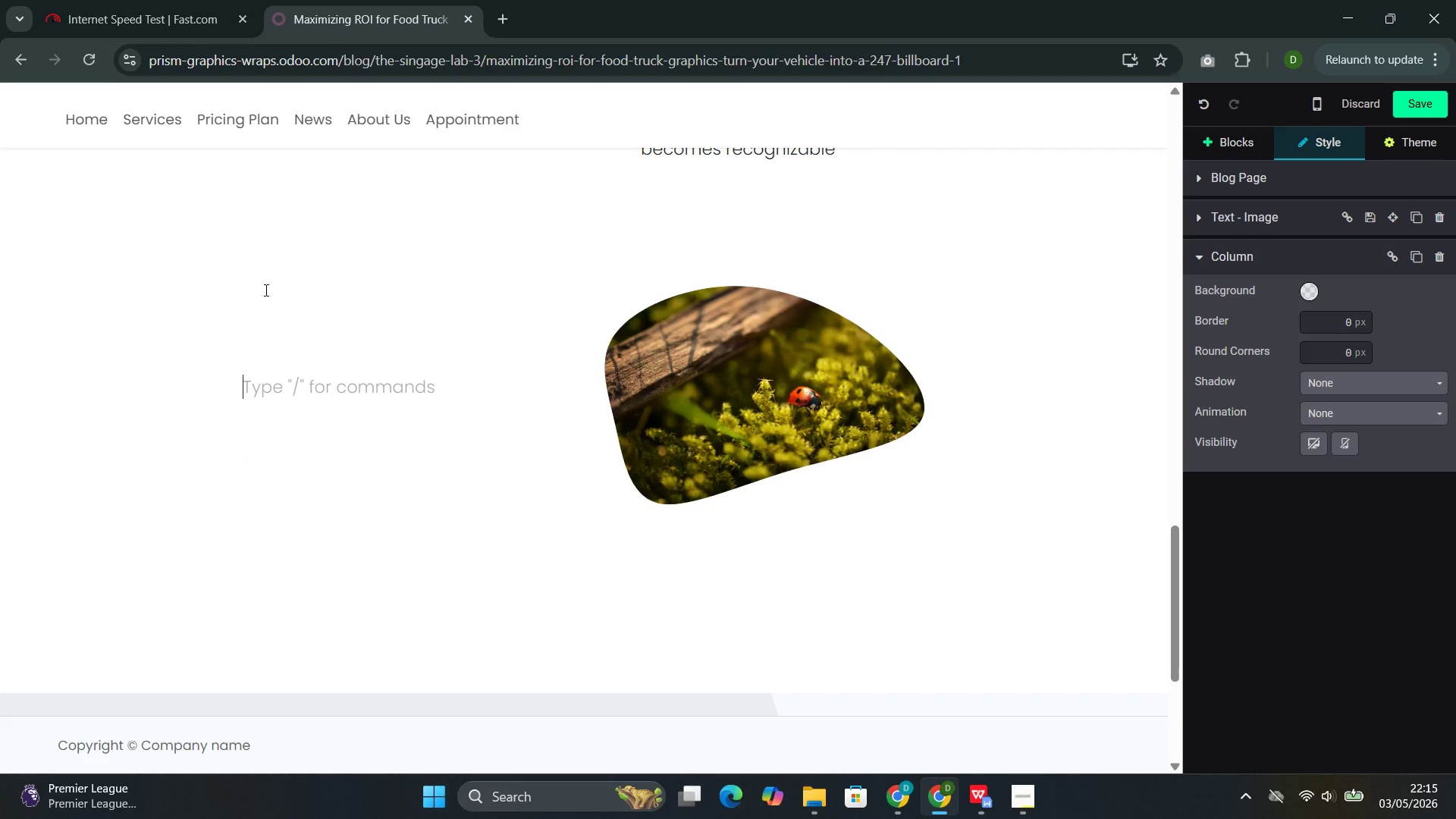 
left_click([265, 290])
 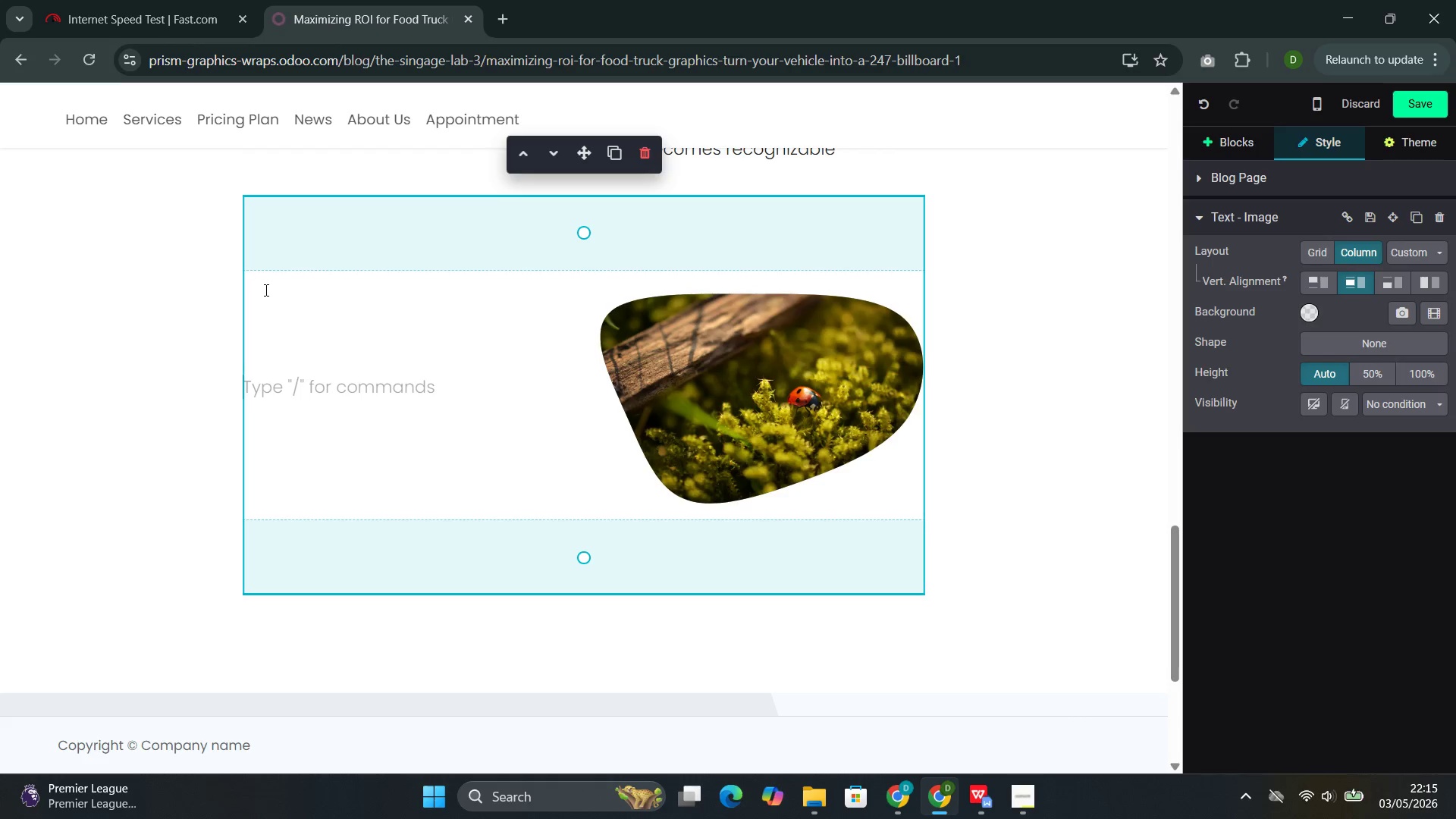 
left_click([300, 397])
 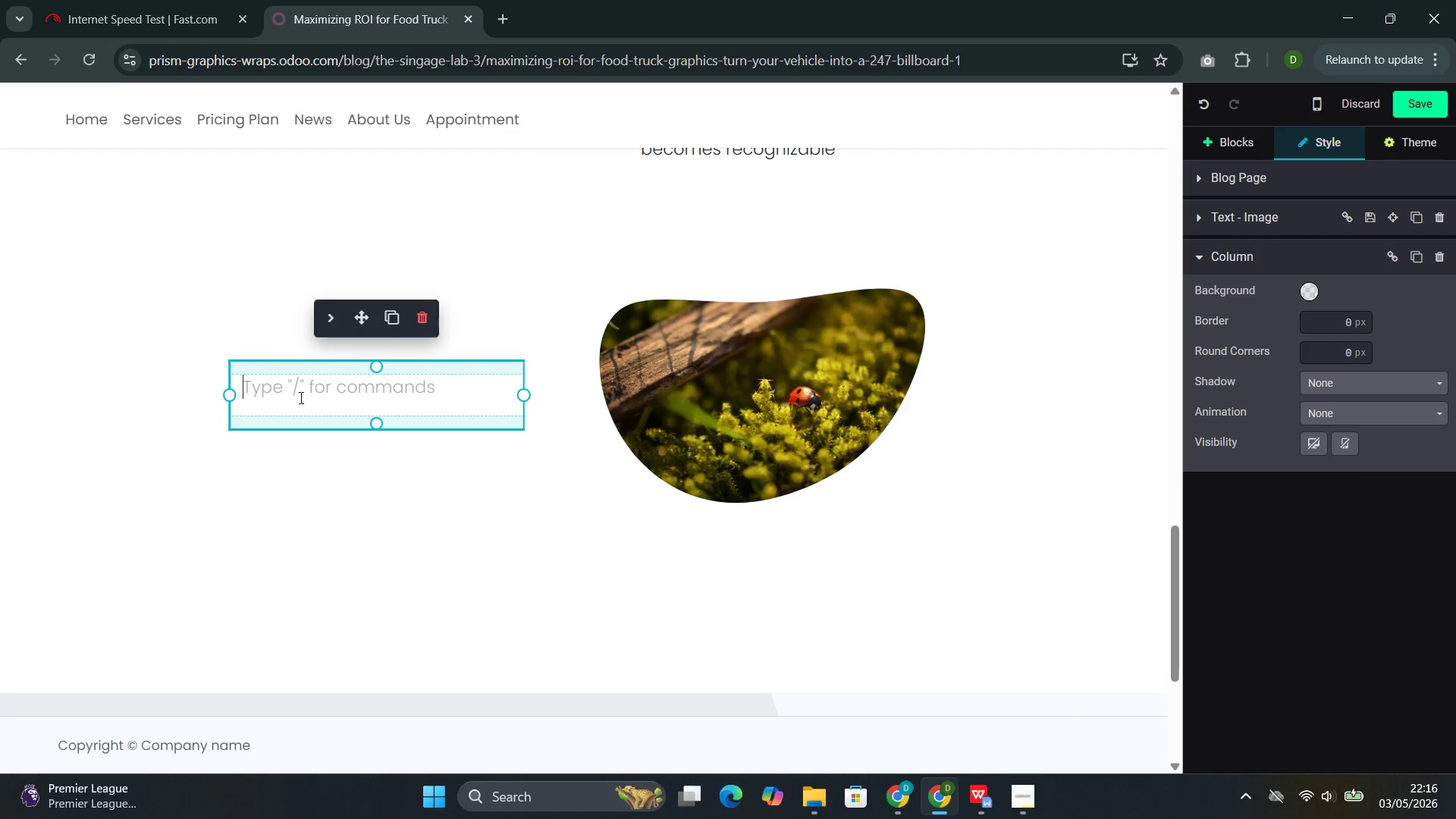 
wait(10.36)
 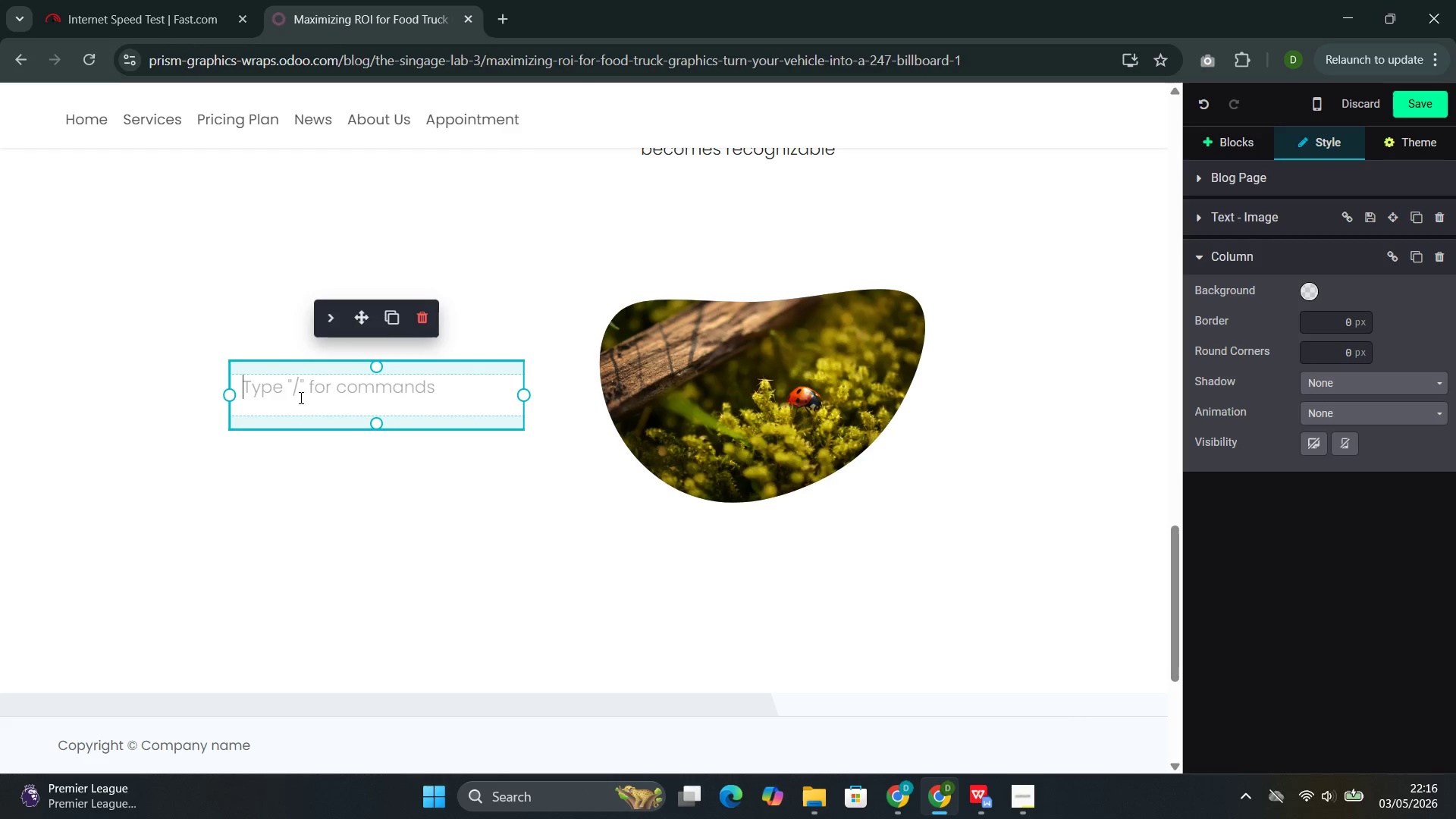 
type(Our research)
 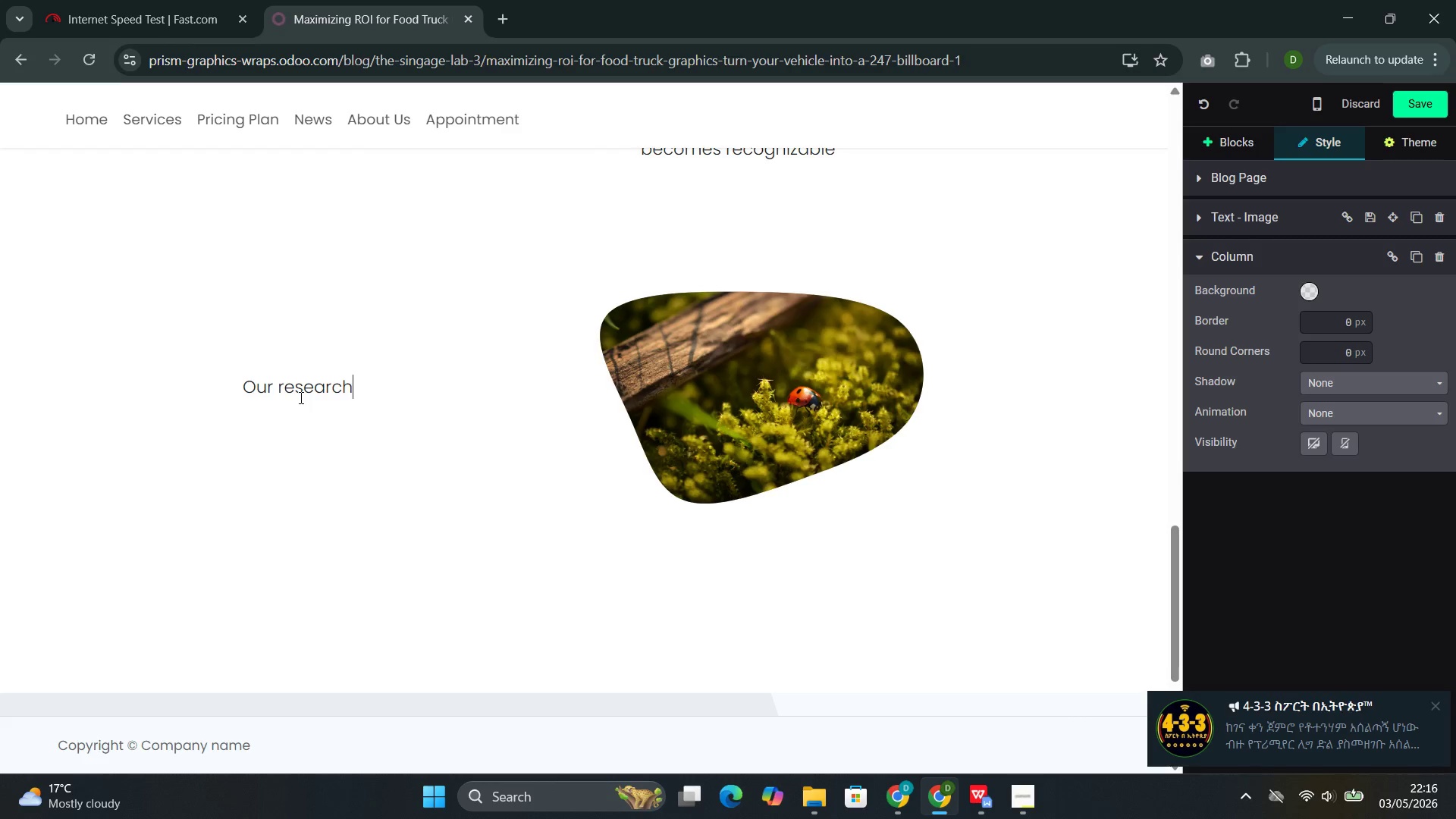 
wait(27.78)
 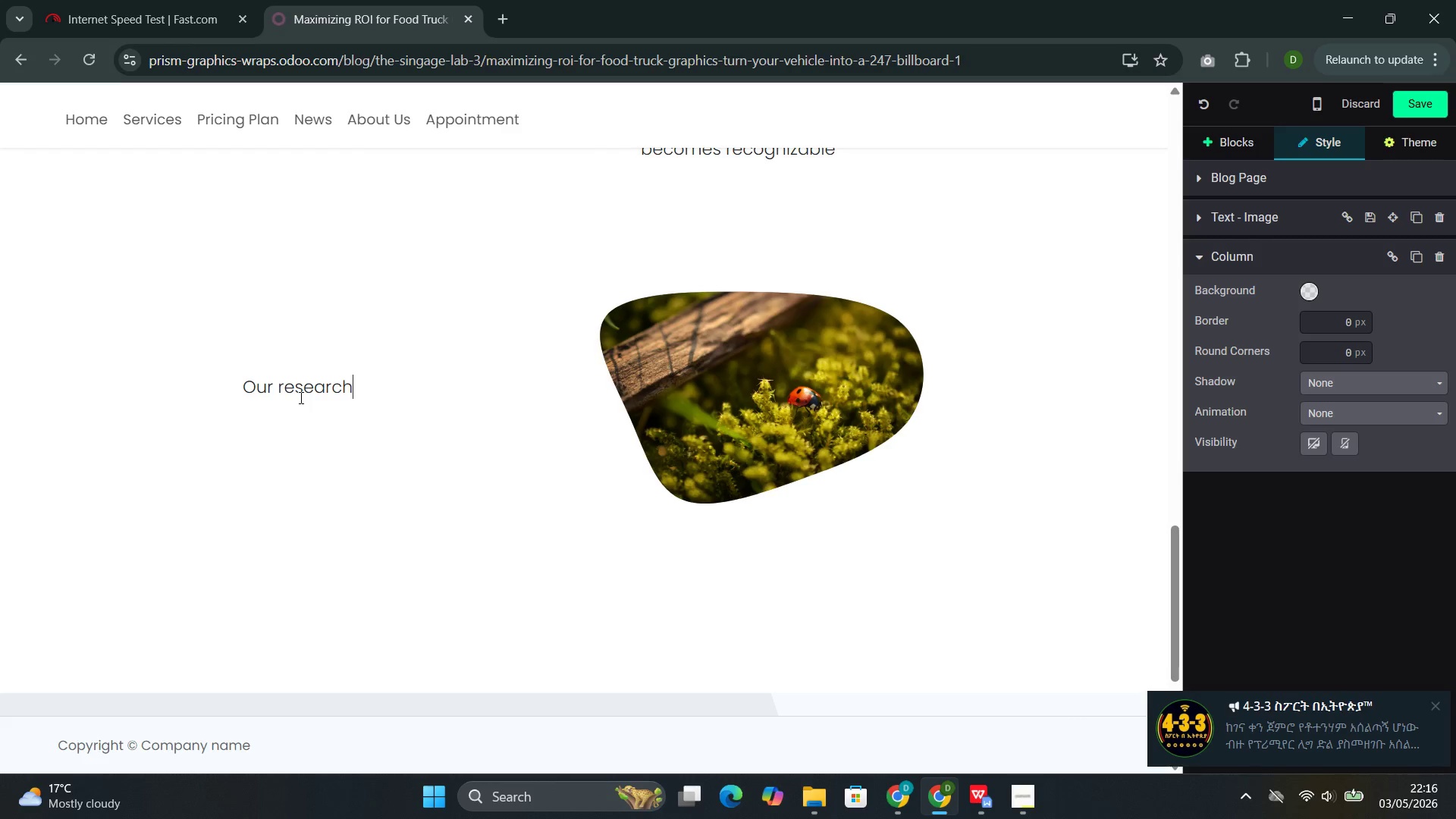 
type( shows h)
key(Backspace)
type(that )
 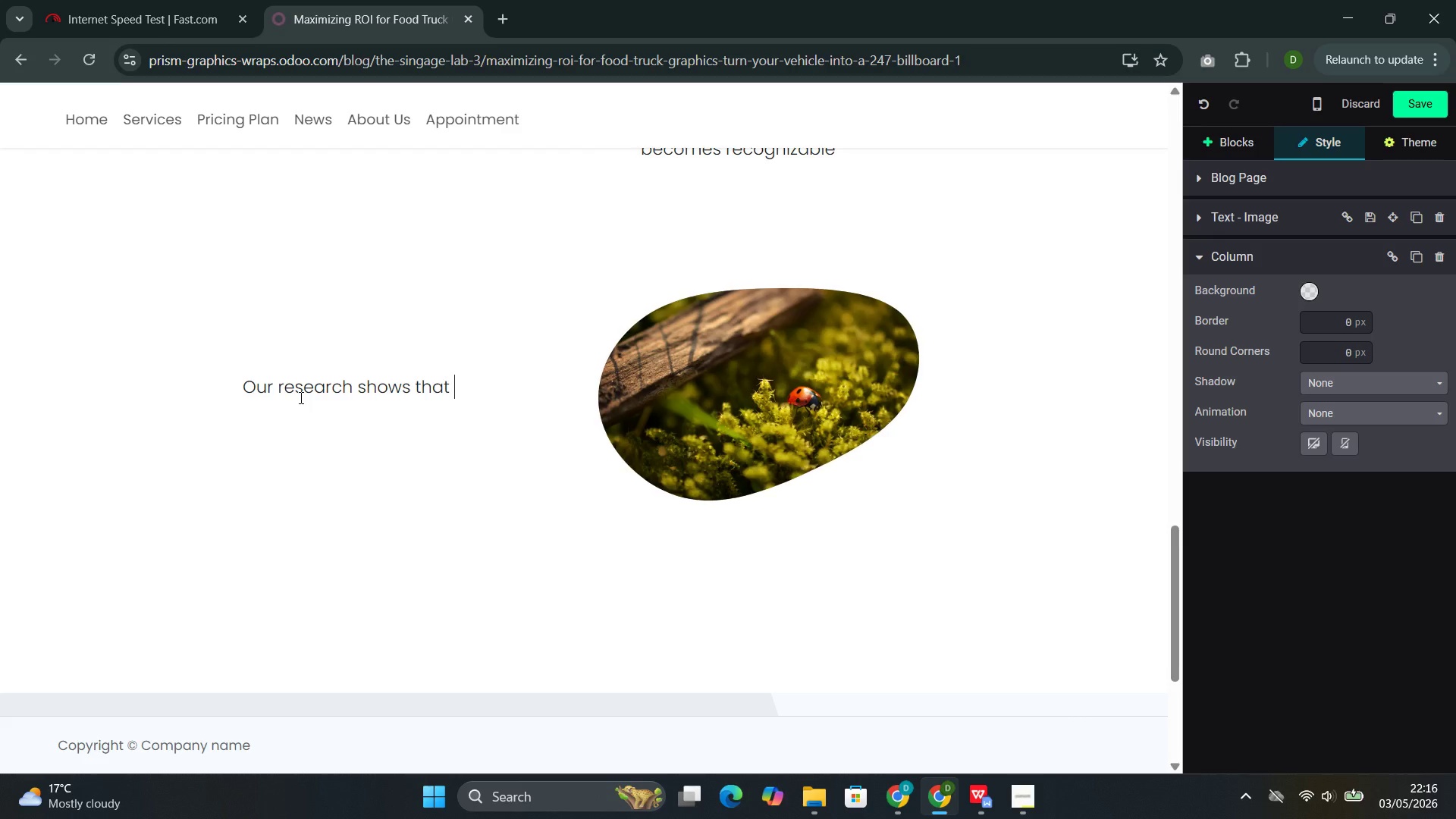 
type(custom vehicle wraps for the Food & Beverage category generati)
 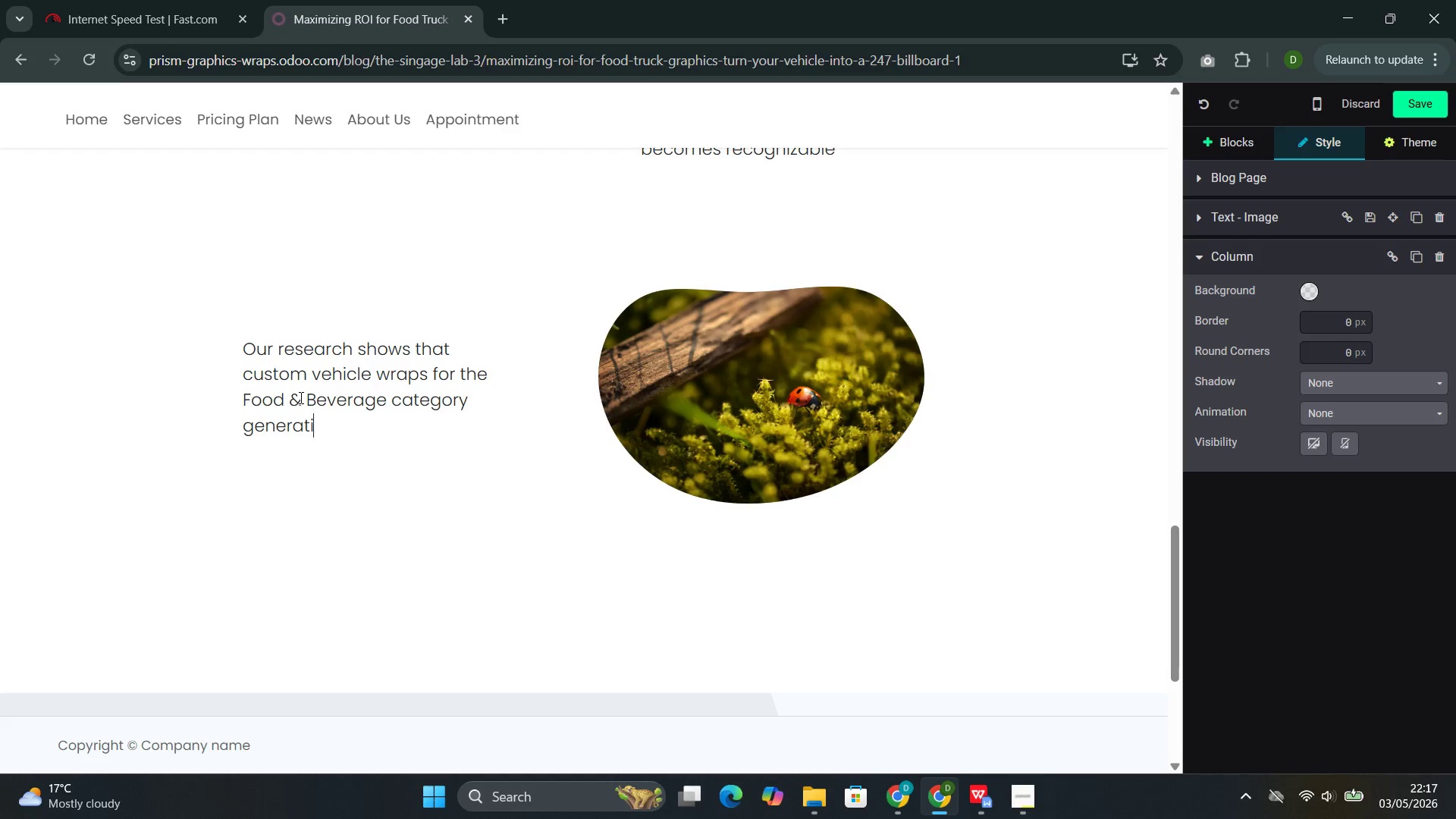 
key(Backspace)
 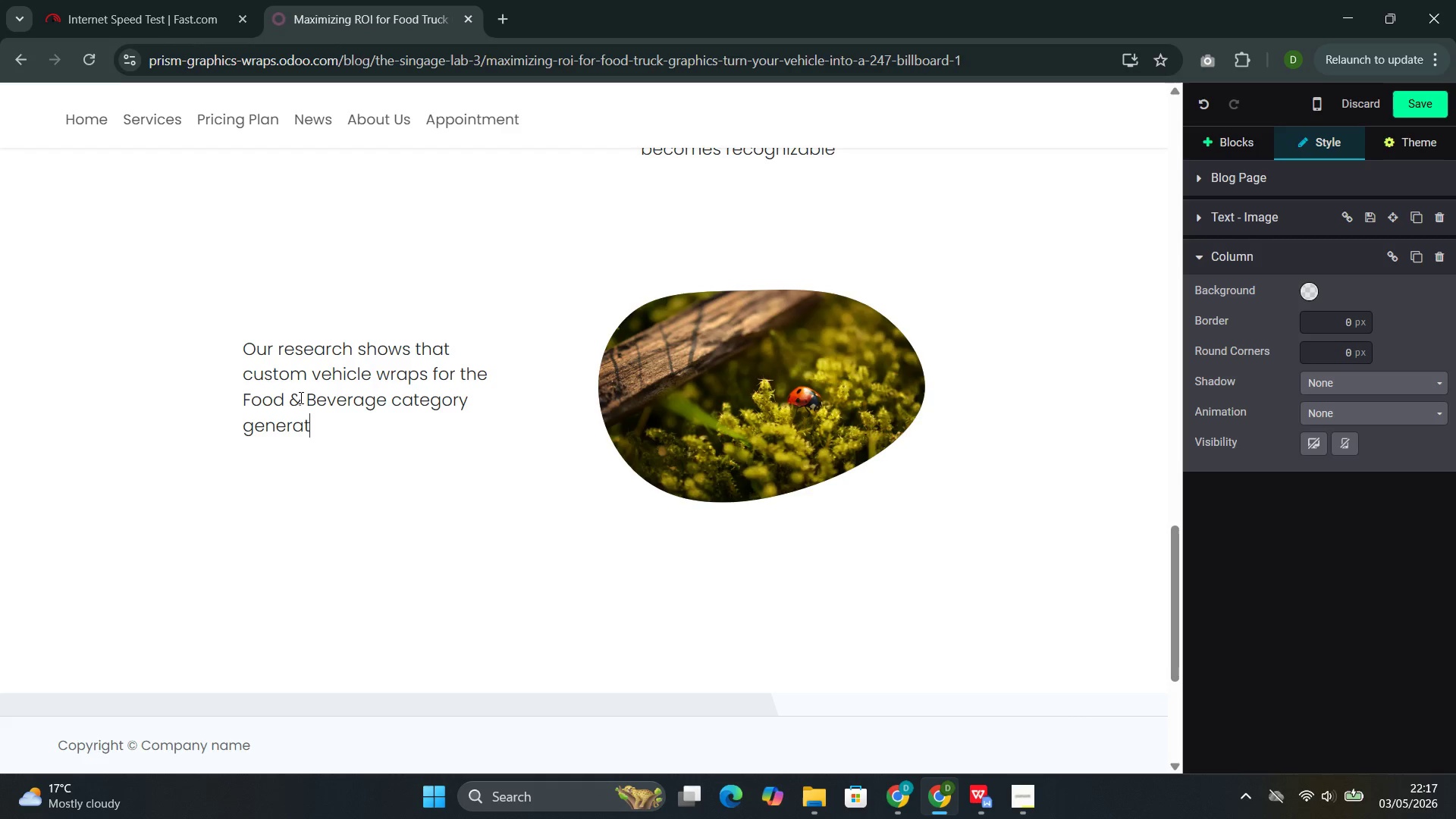 
key(E)
 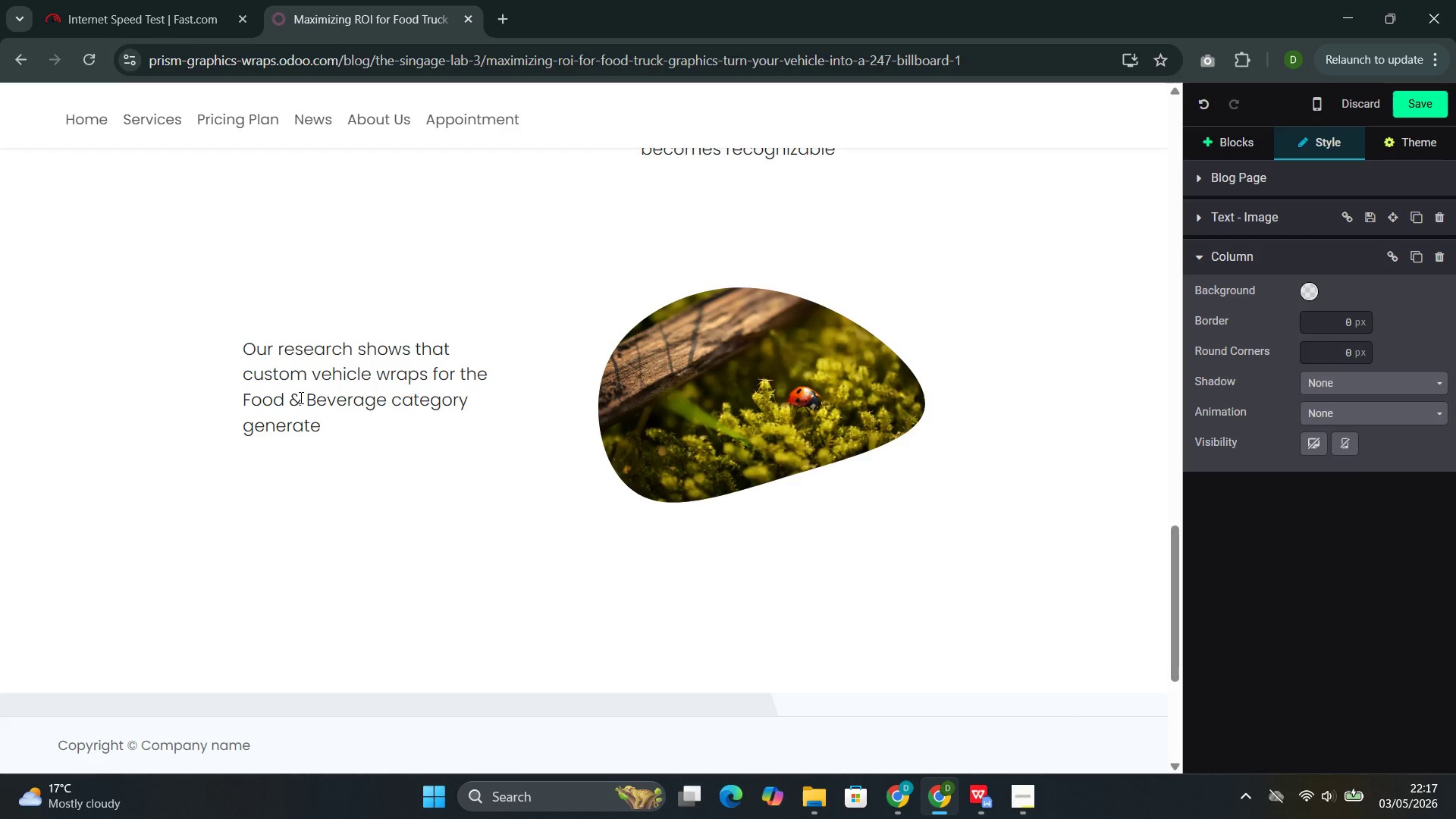 
type( 880 )
 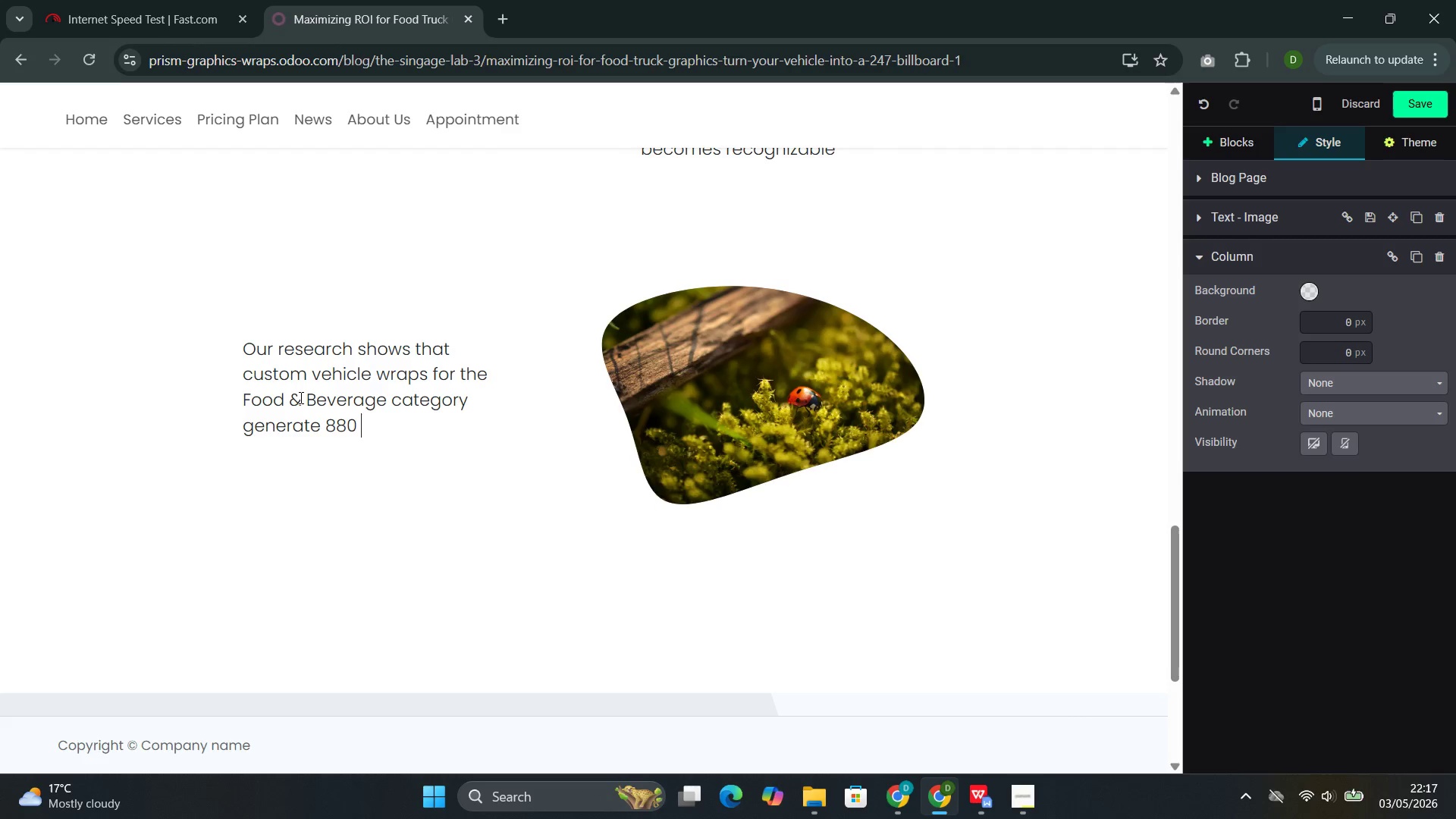 
wait(9.61)
 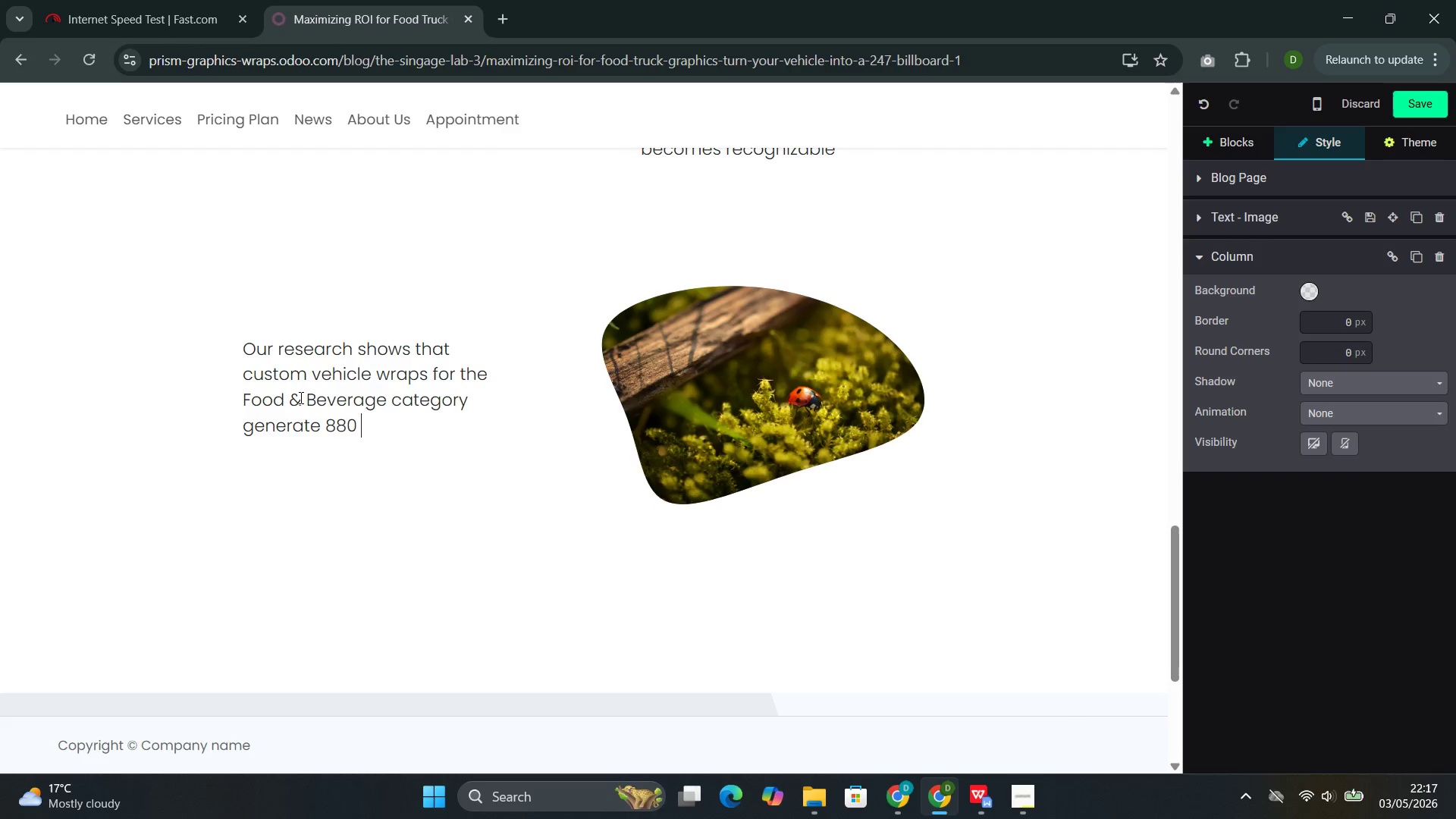 
type(monthly search)
 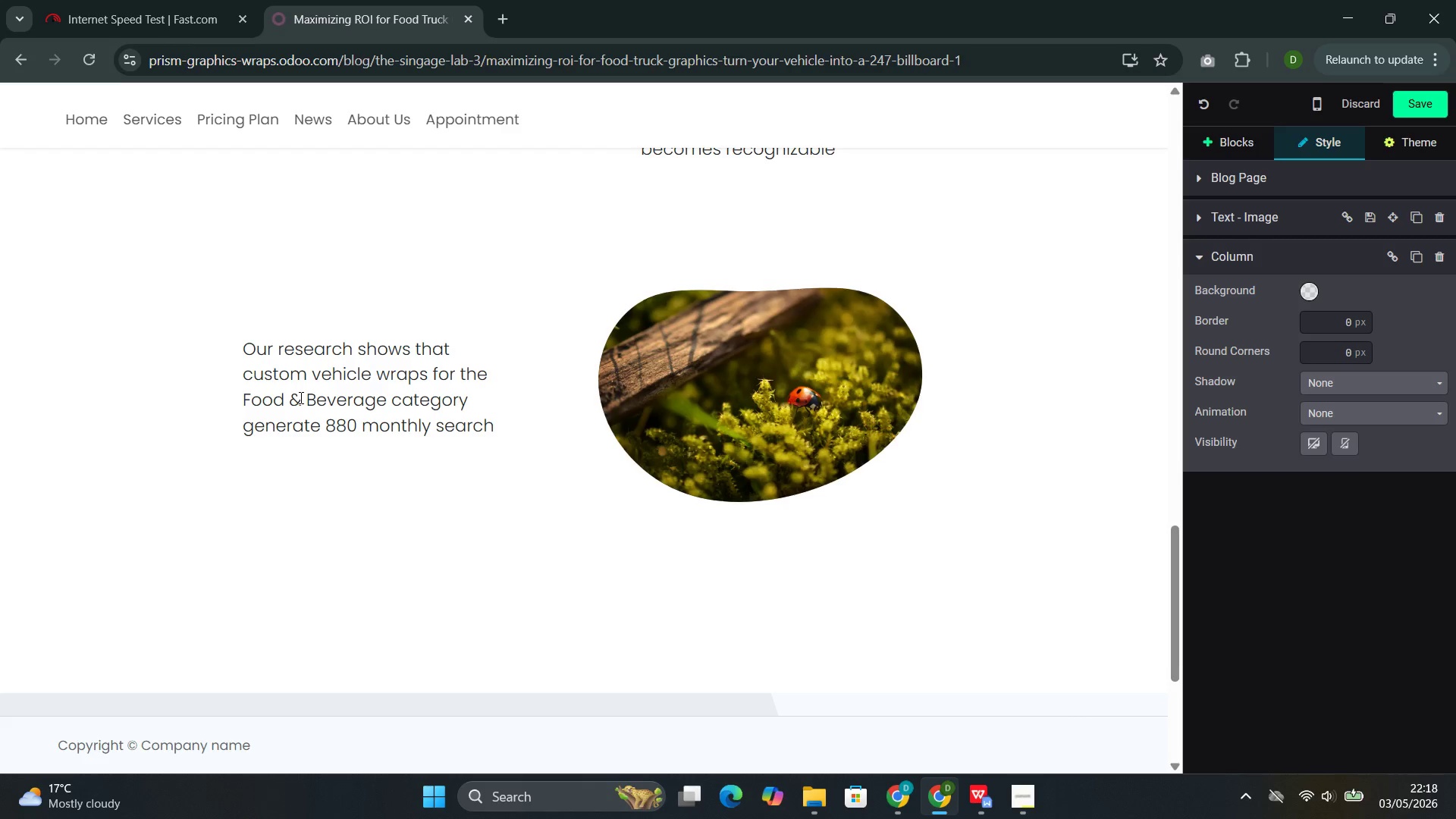 
wait(16.64)
 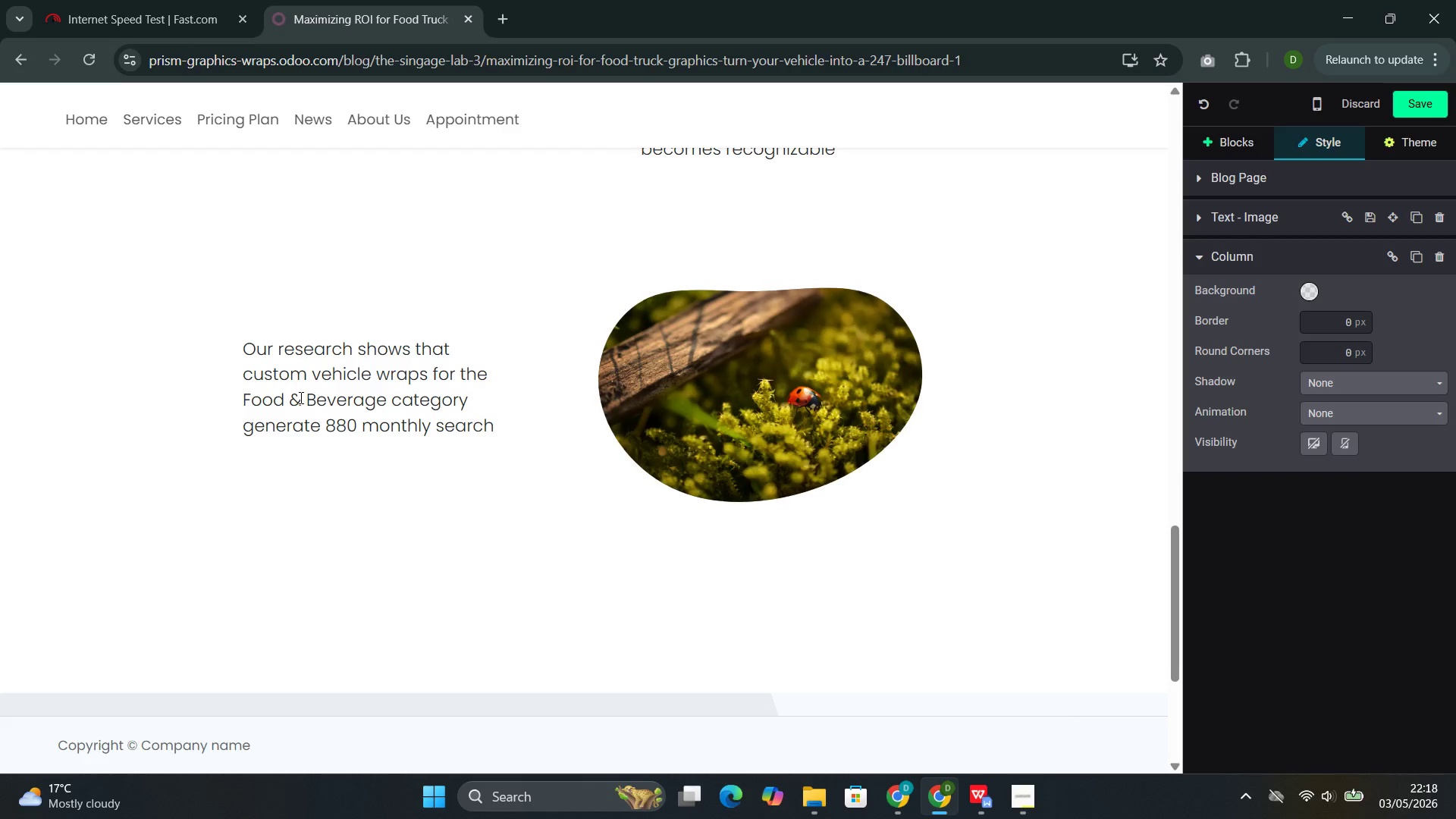 
type(es with medium competition--yet most content available lacks specific ROI data tht)
key(Backspace)
type(at )
 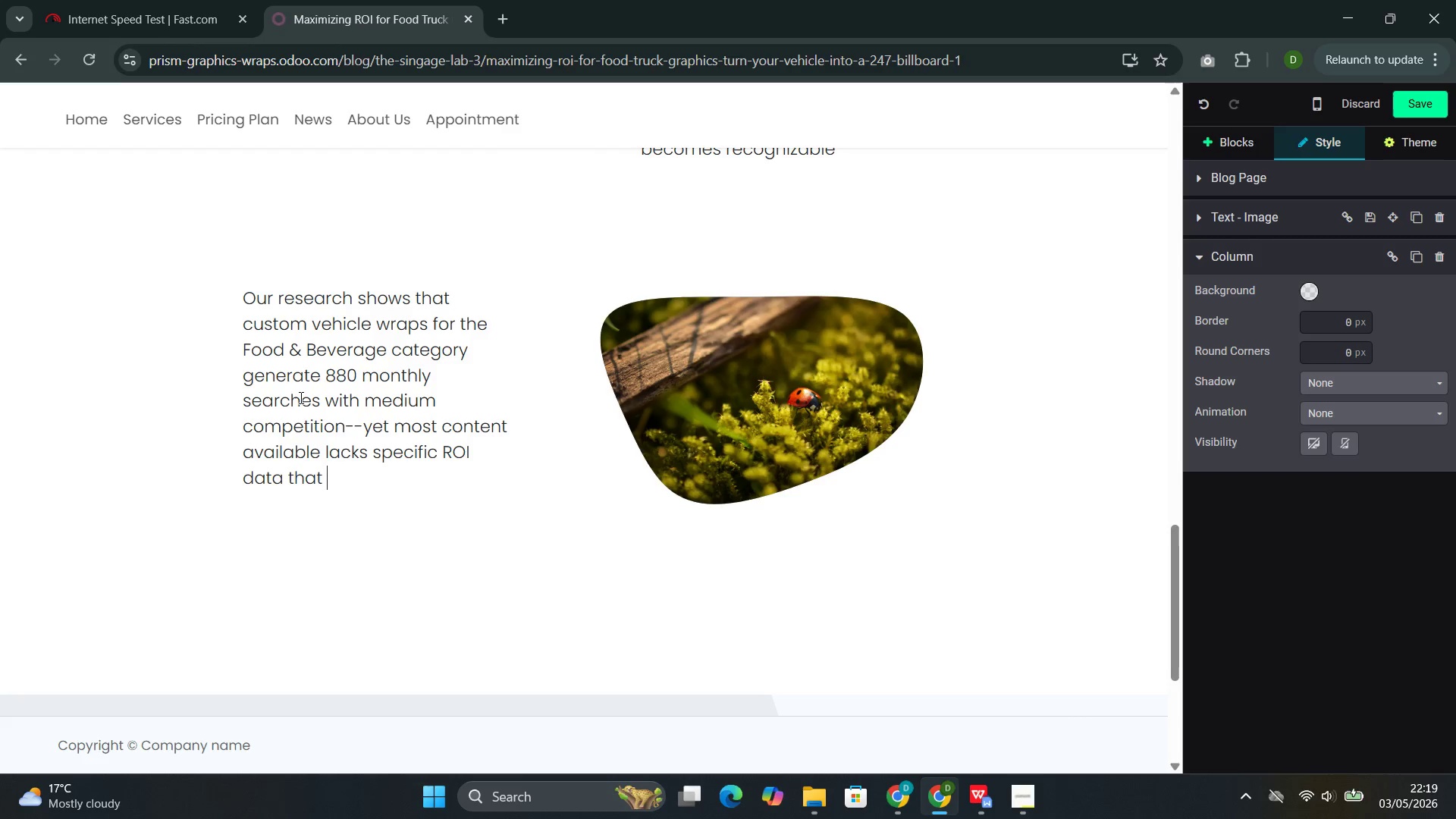 
wait(32.64)
 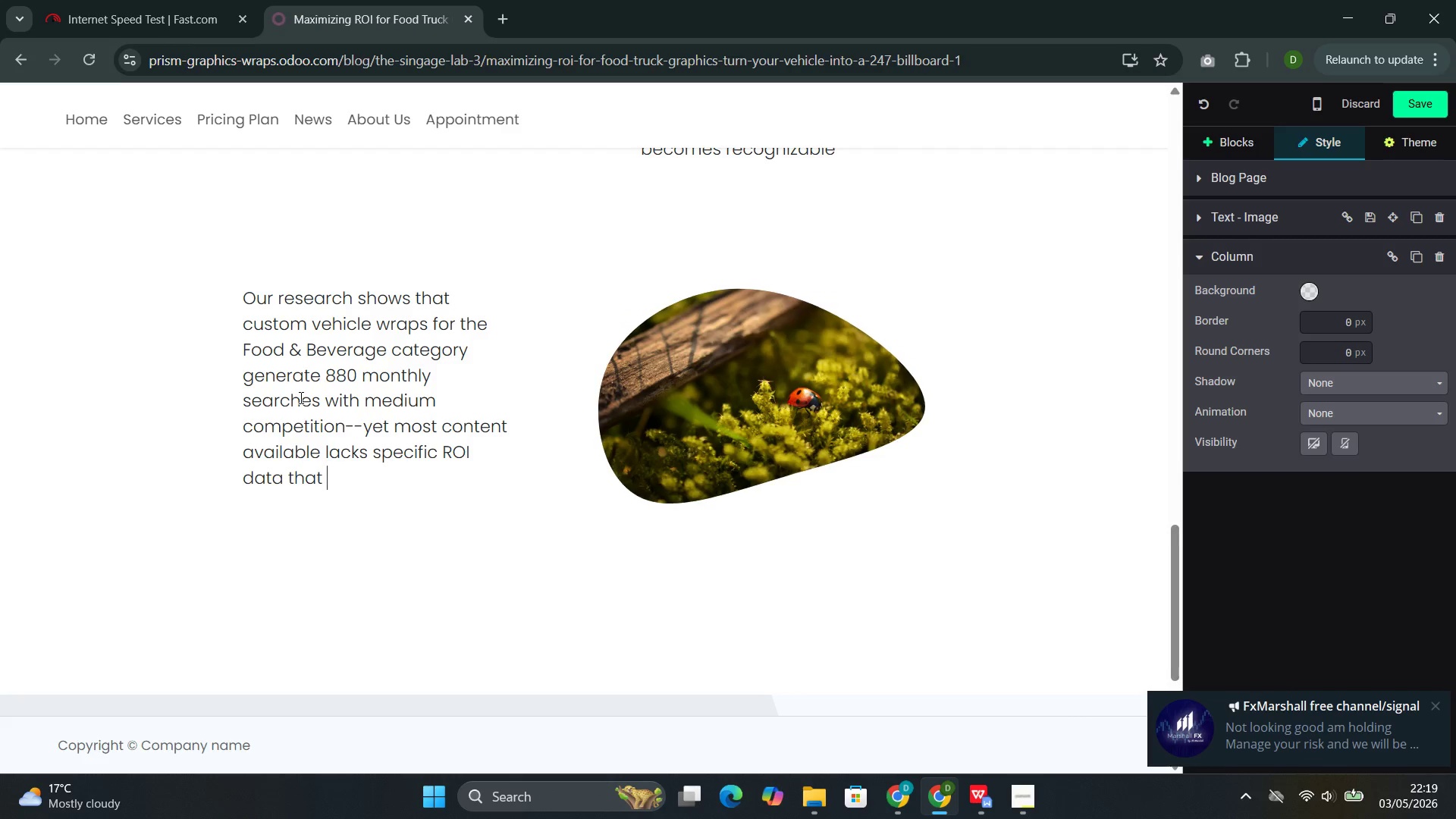 
type(business owners need to make informed decisions. This post fills that gap.)
 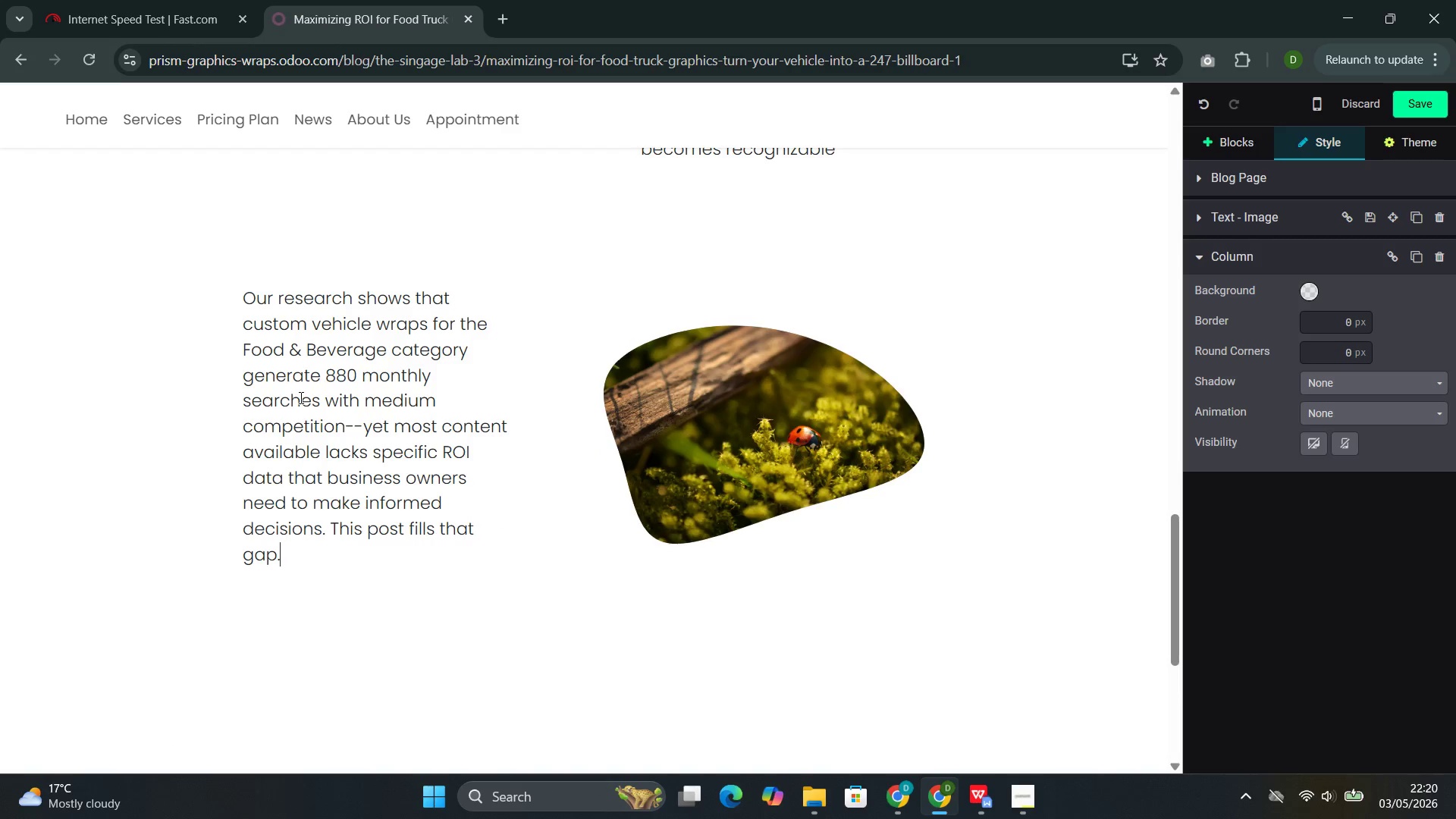 
wait(19.16)
 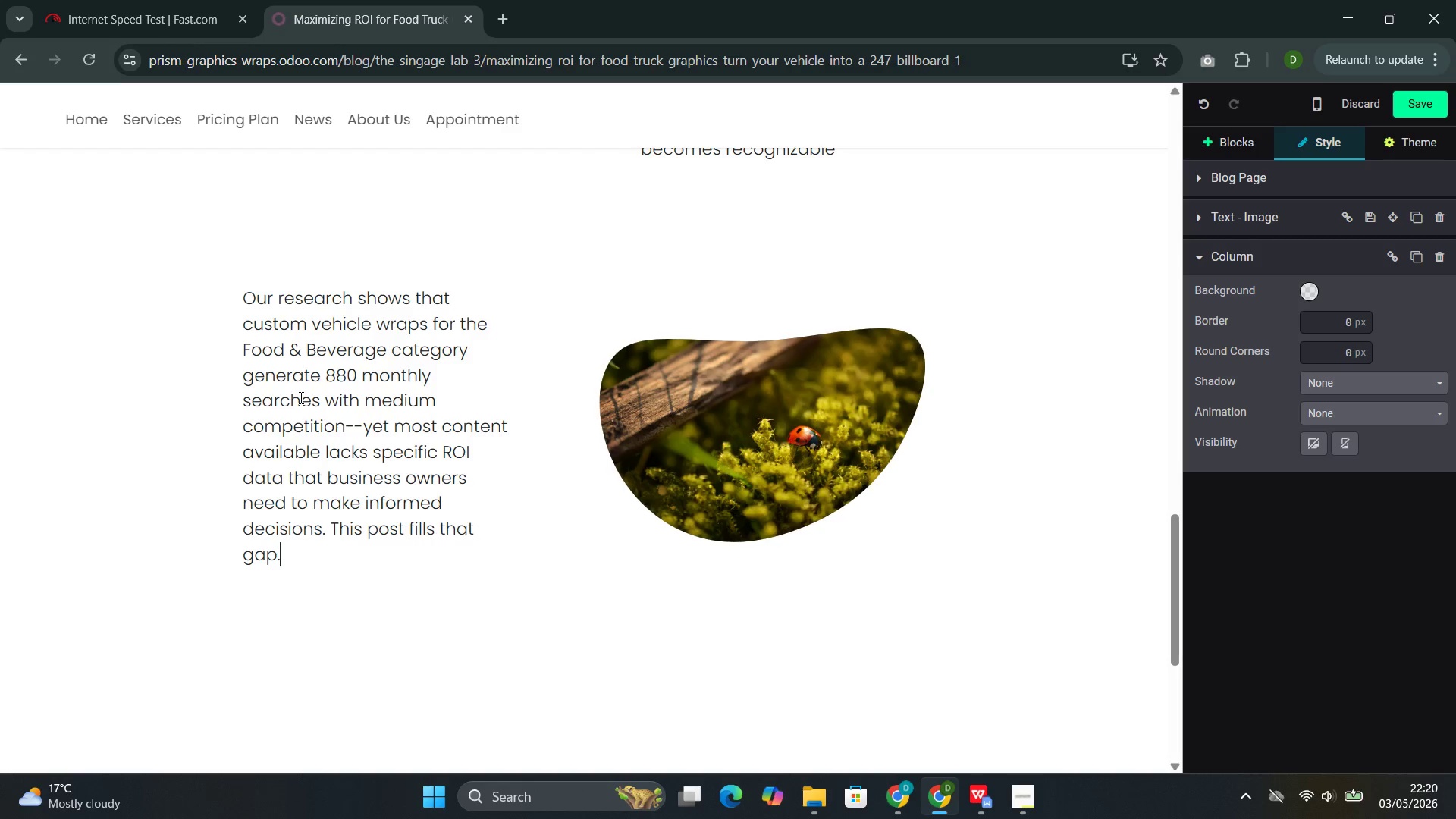 
left_click([1218, 141])
 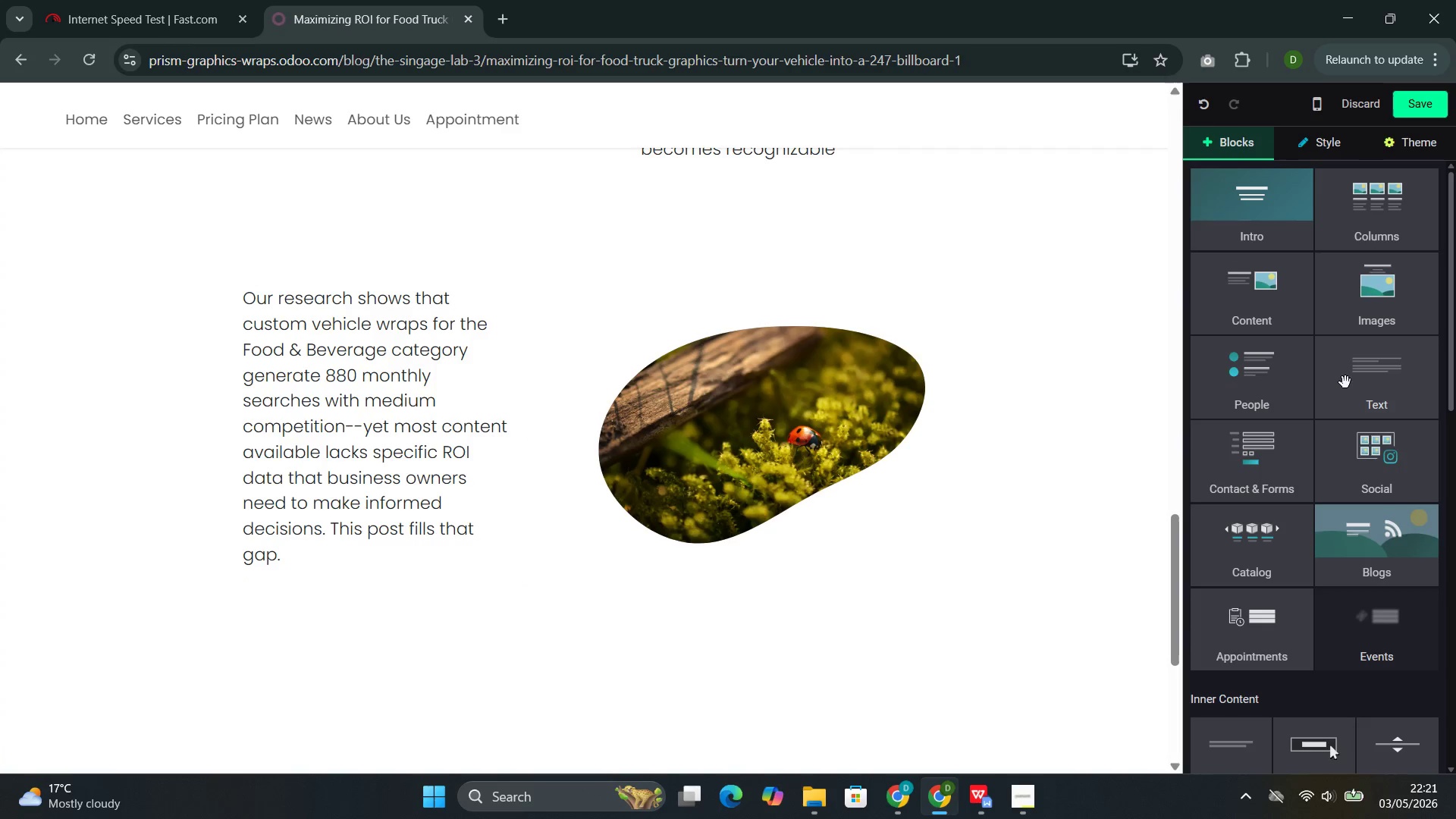 
left_click([1351, 413])
 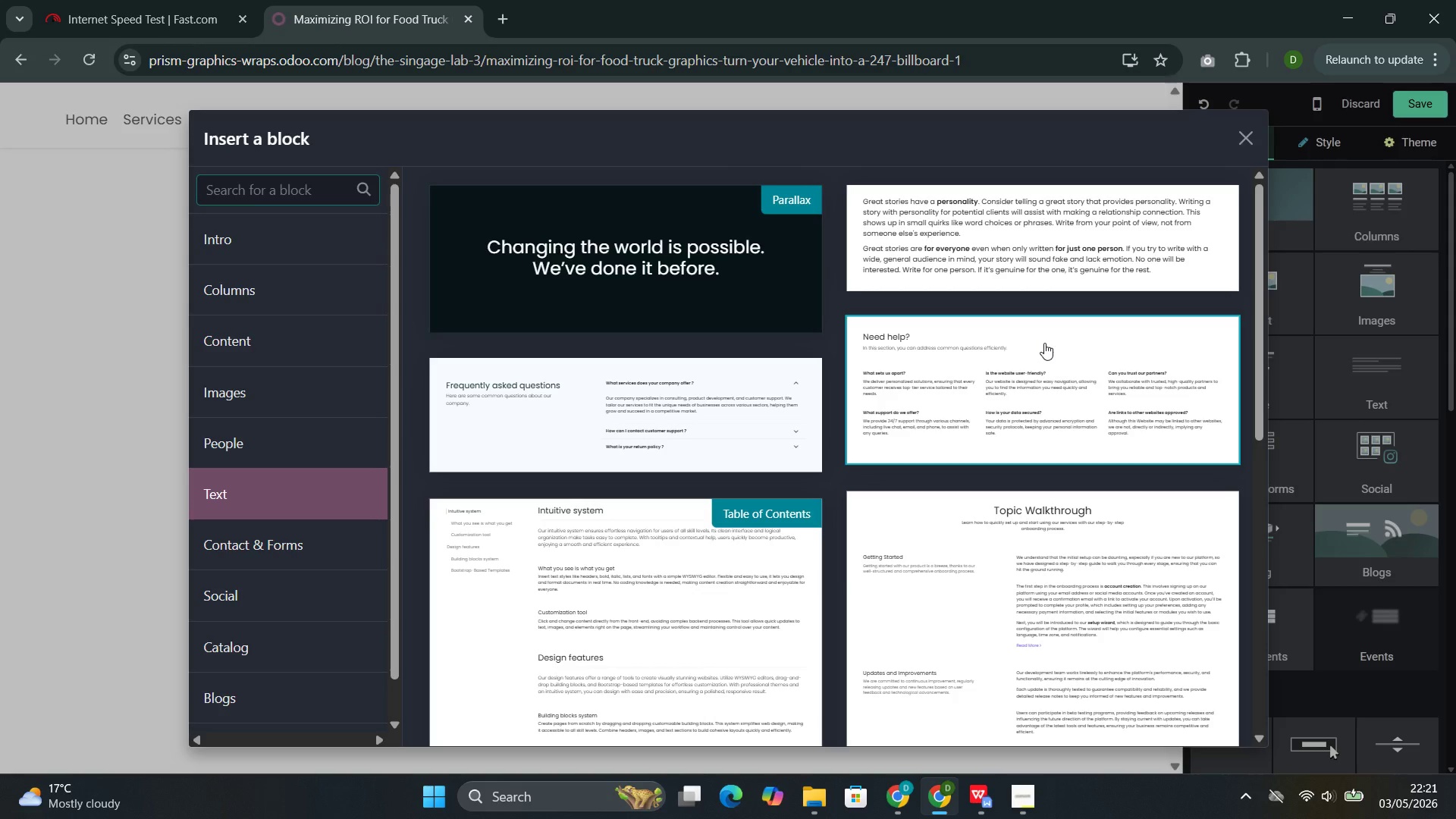 
left_click([994, 251])
 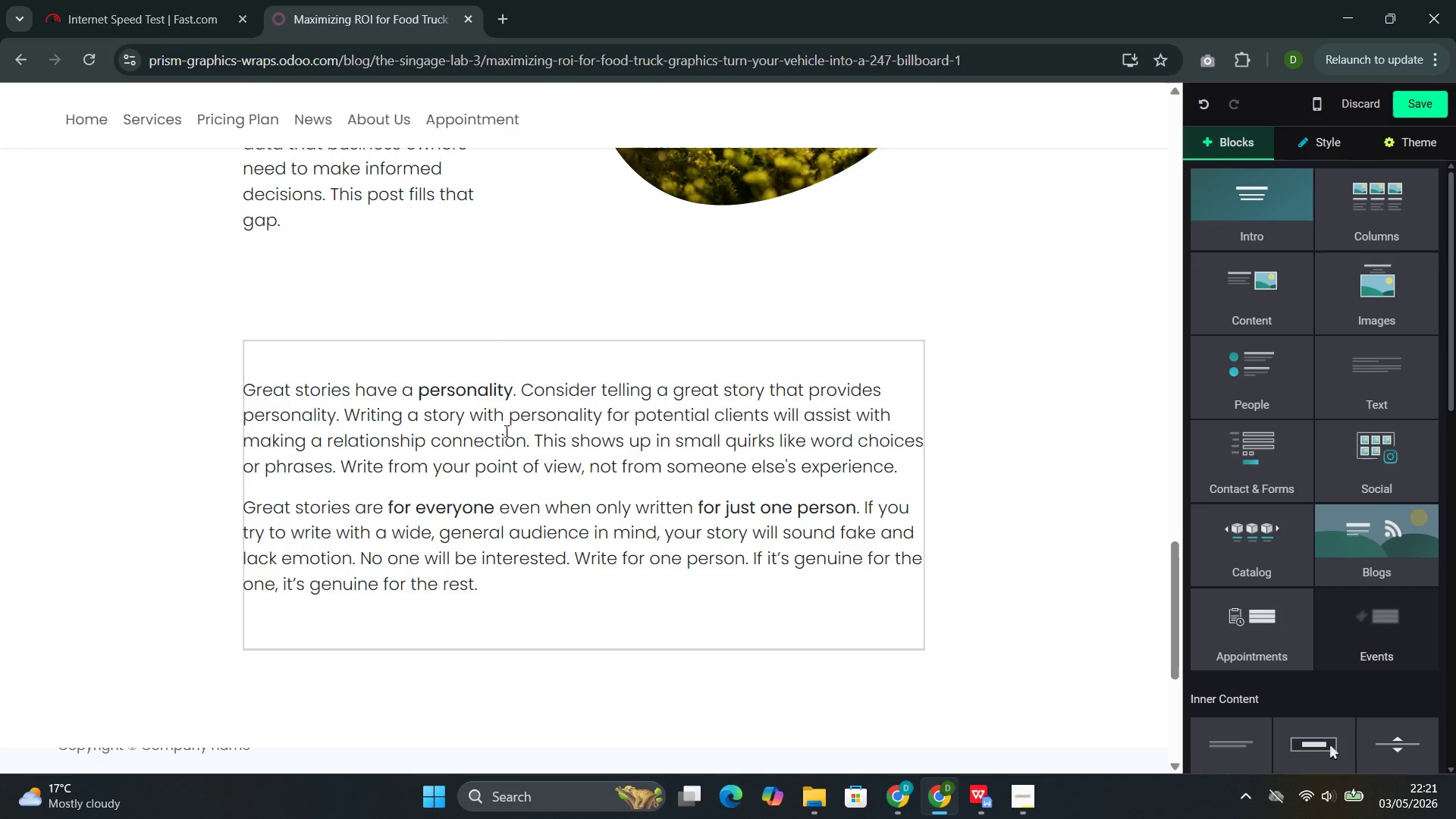 
left_click_drag(start_coordinate=[491, 594], to_coordinate=[253, 395])
 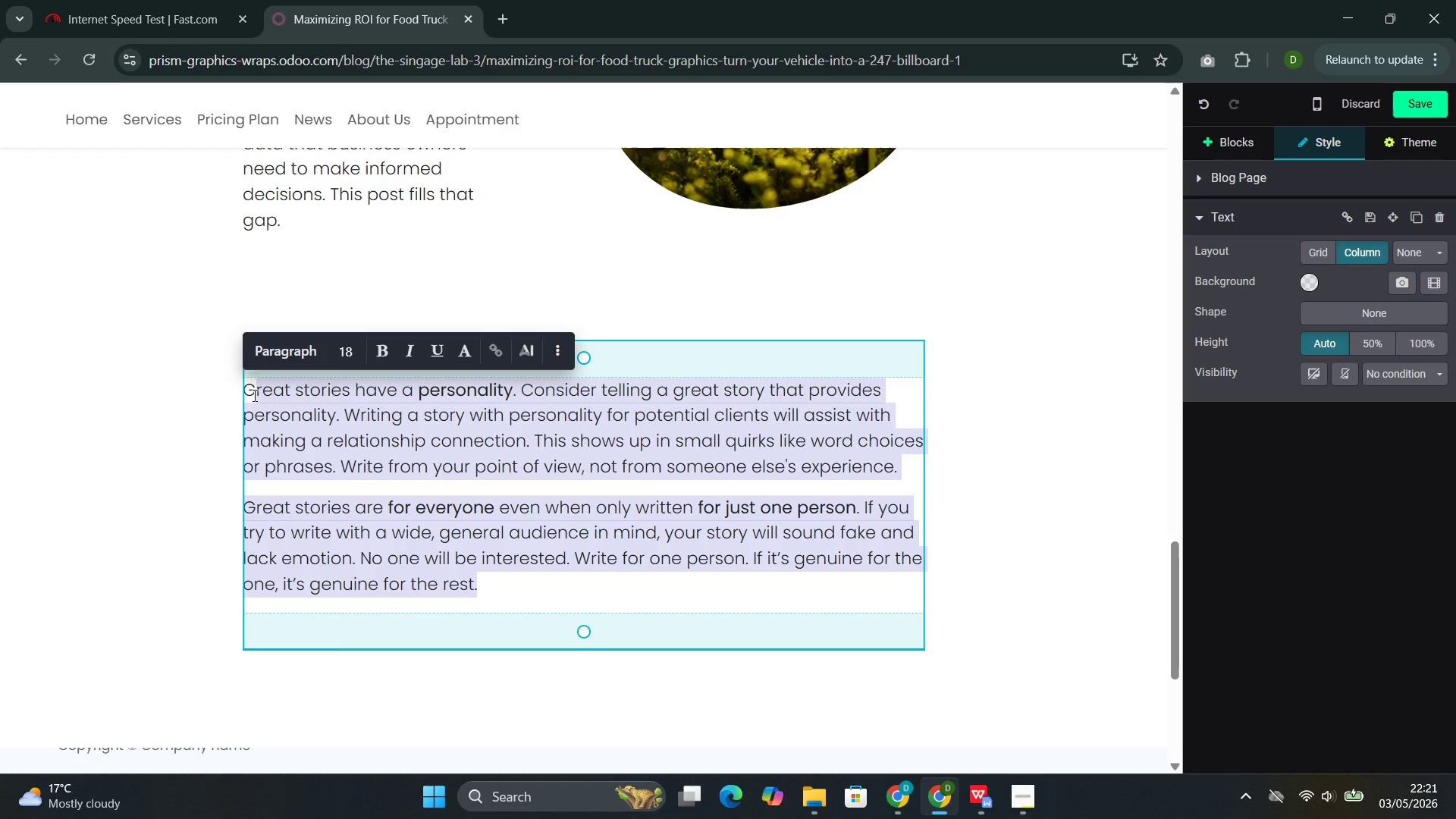 
key(Backspace)
 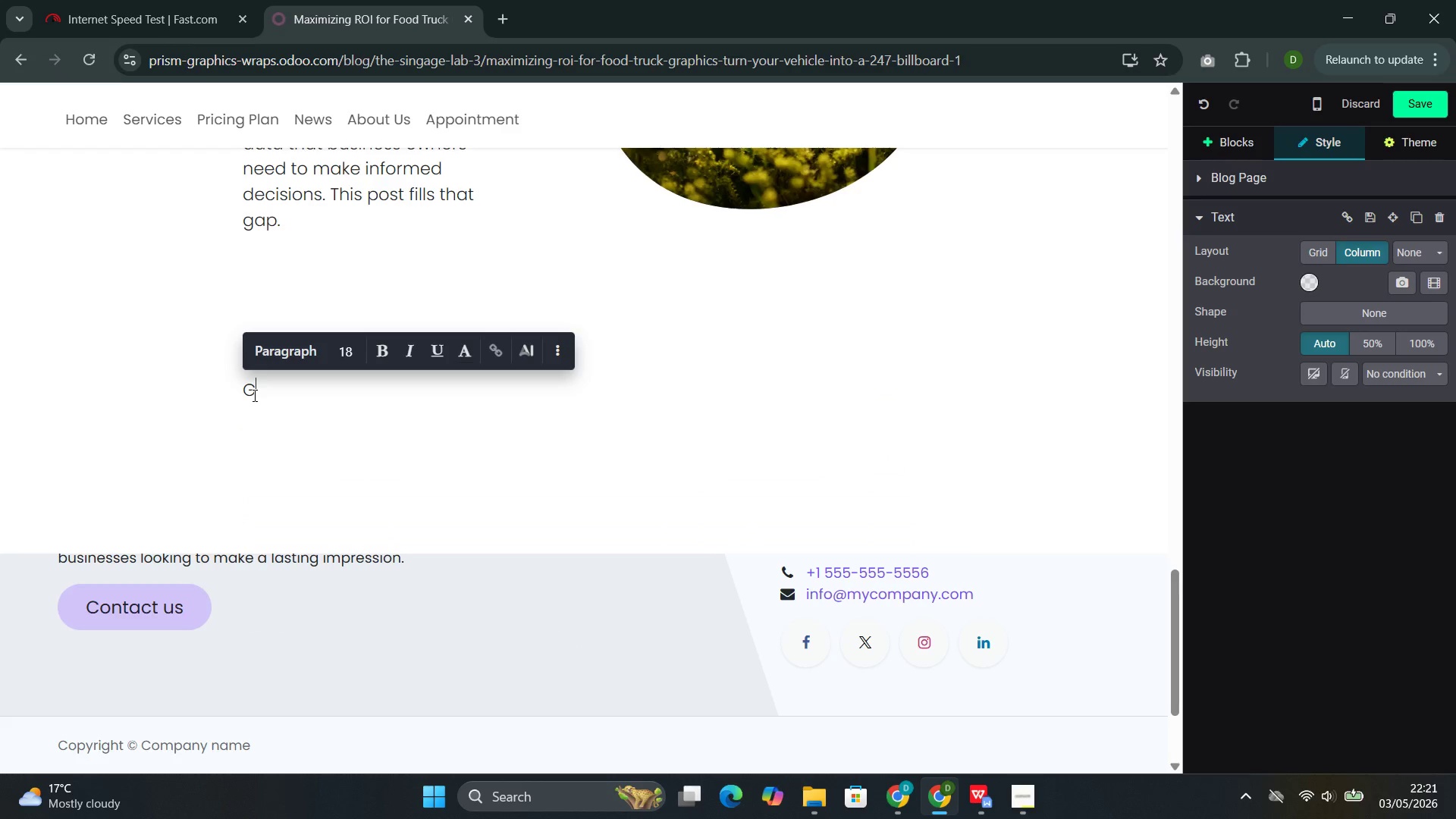 
key(Backspace)
 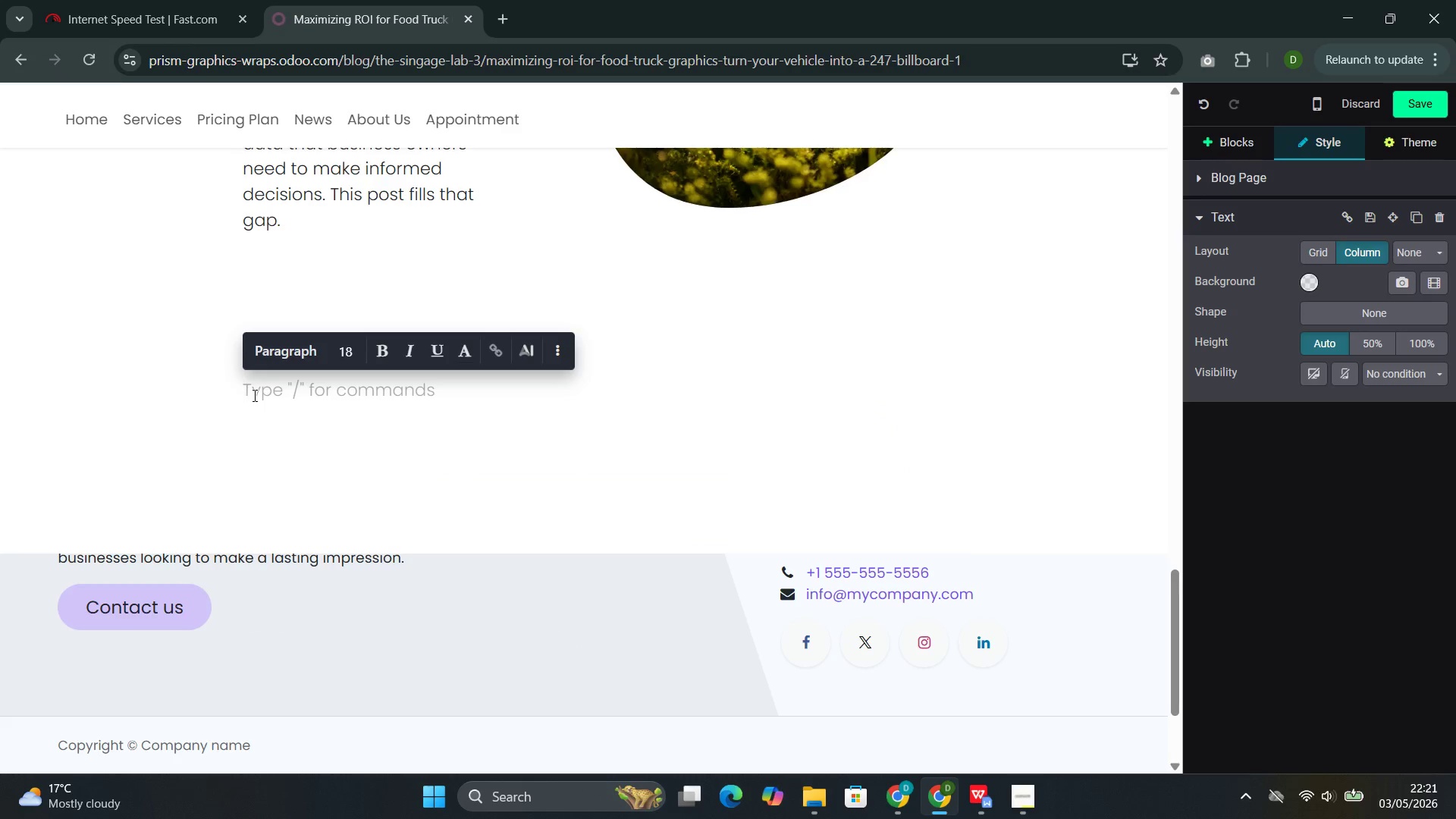 
key(Slash)
 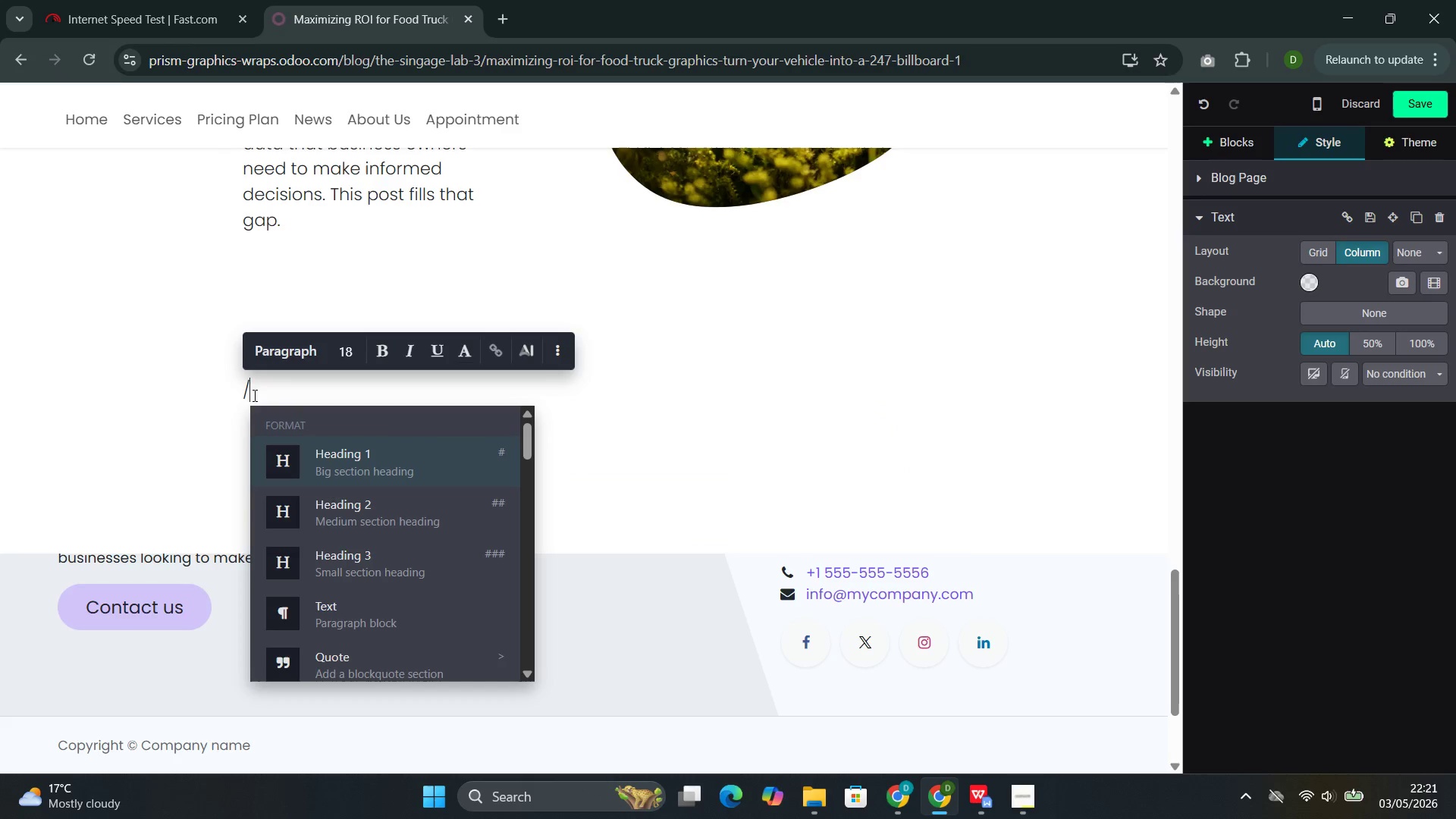 
key(2)
 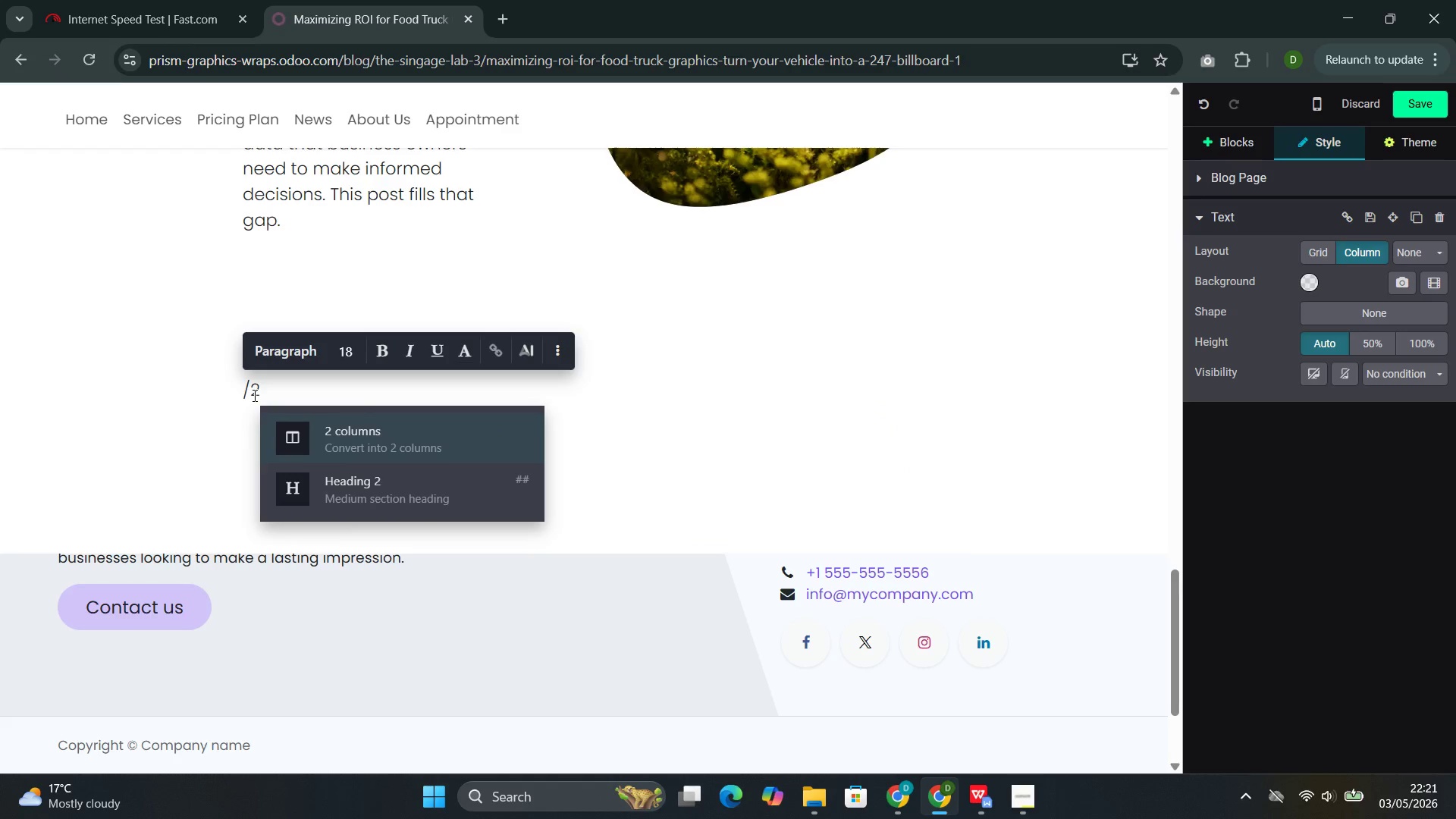 
key(Enter)
 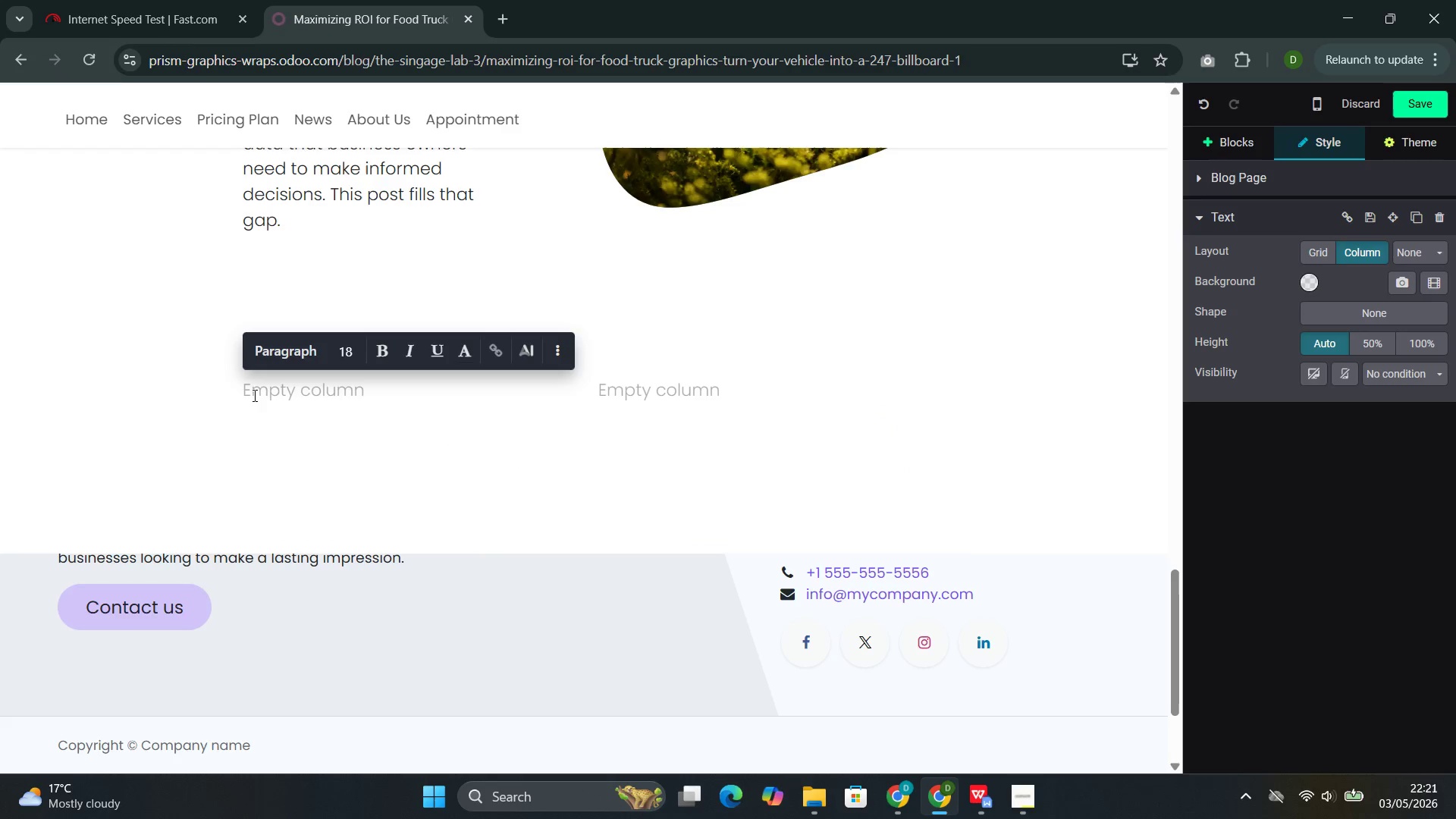 
type(Basic)
 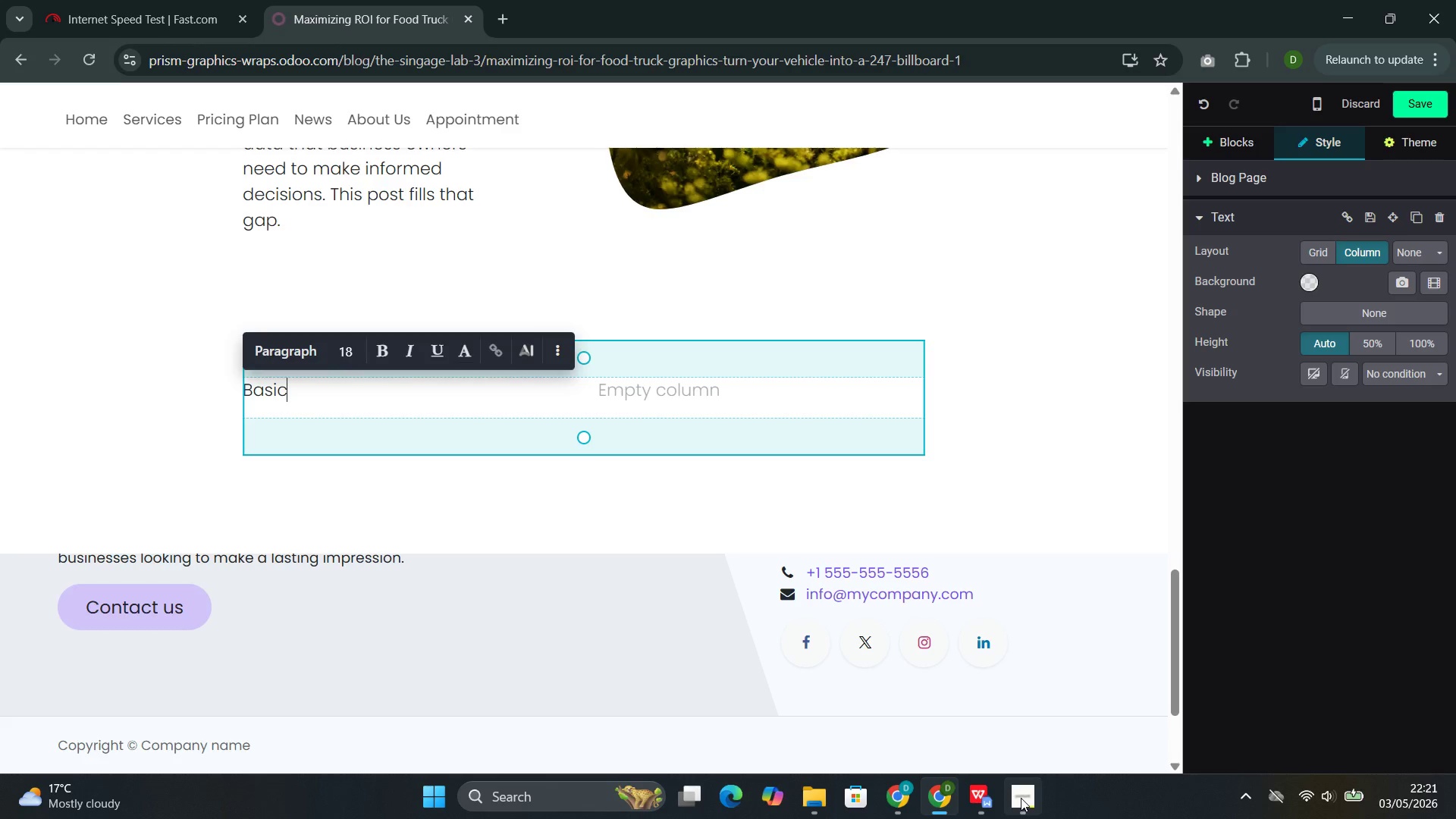 
left_click([987, 735])